 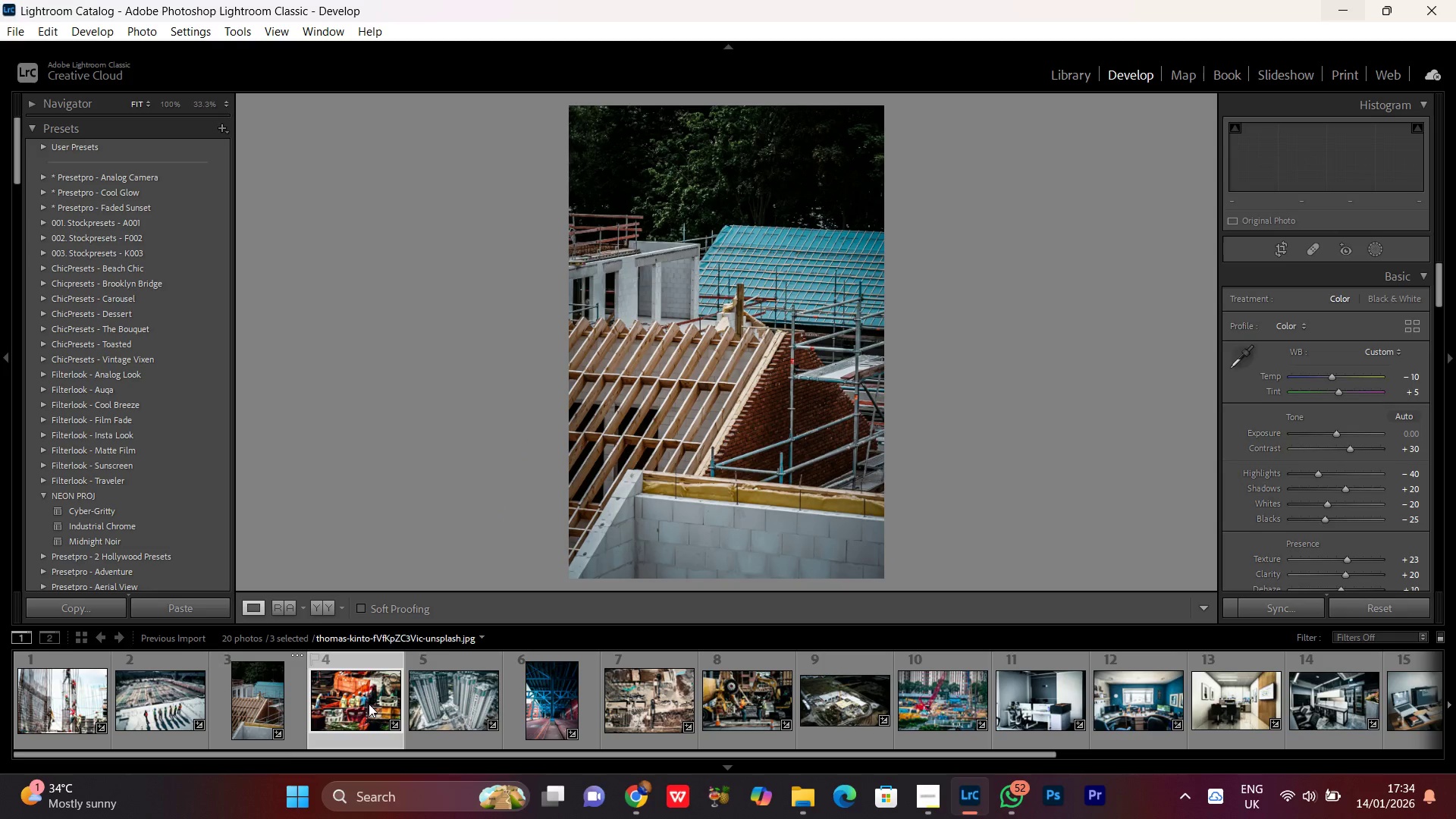 
left_click([176, 696])
 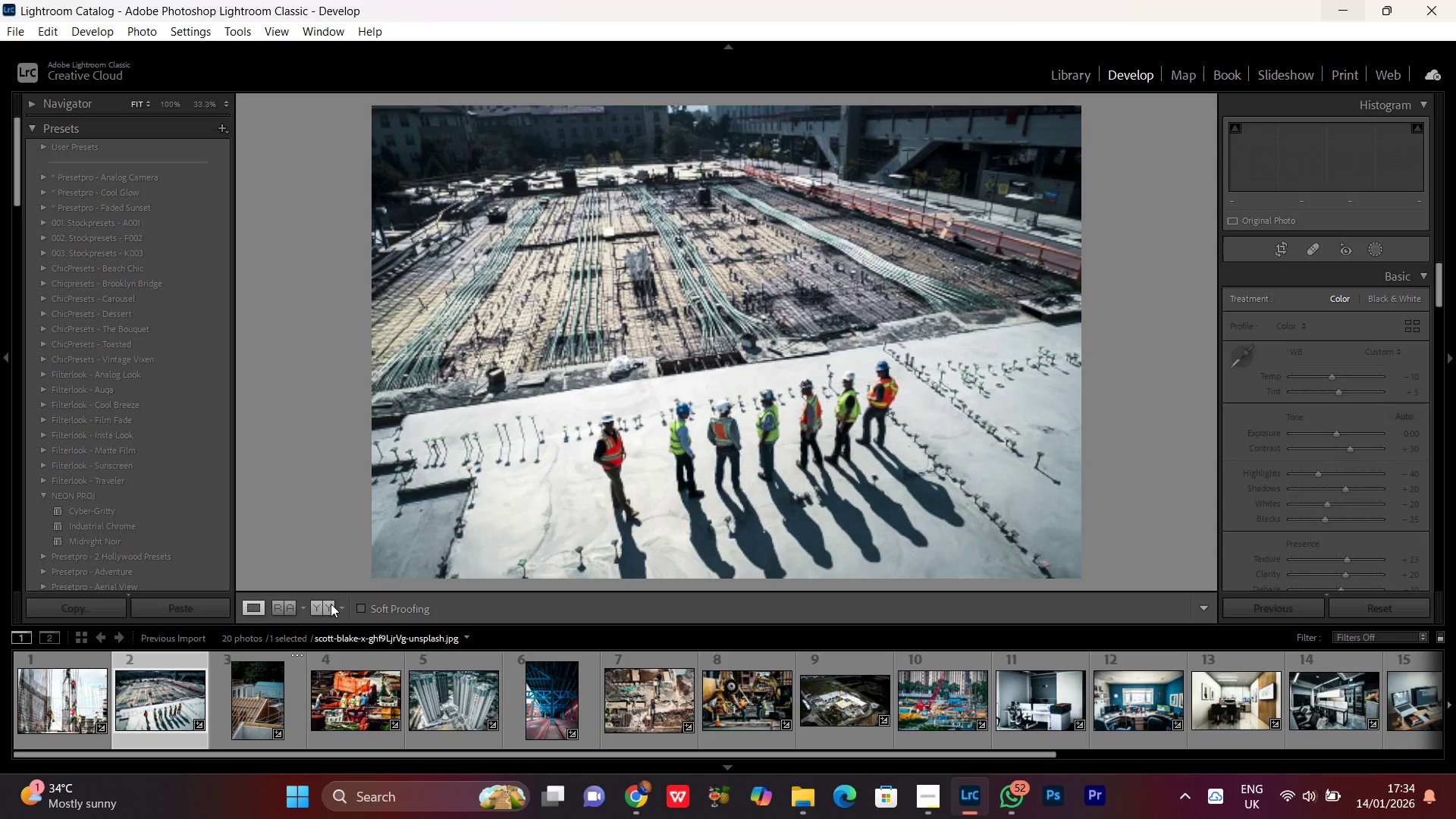 
left_click([331, 604])
 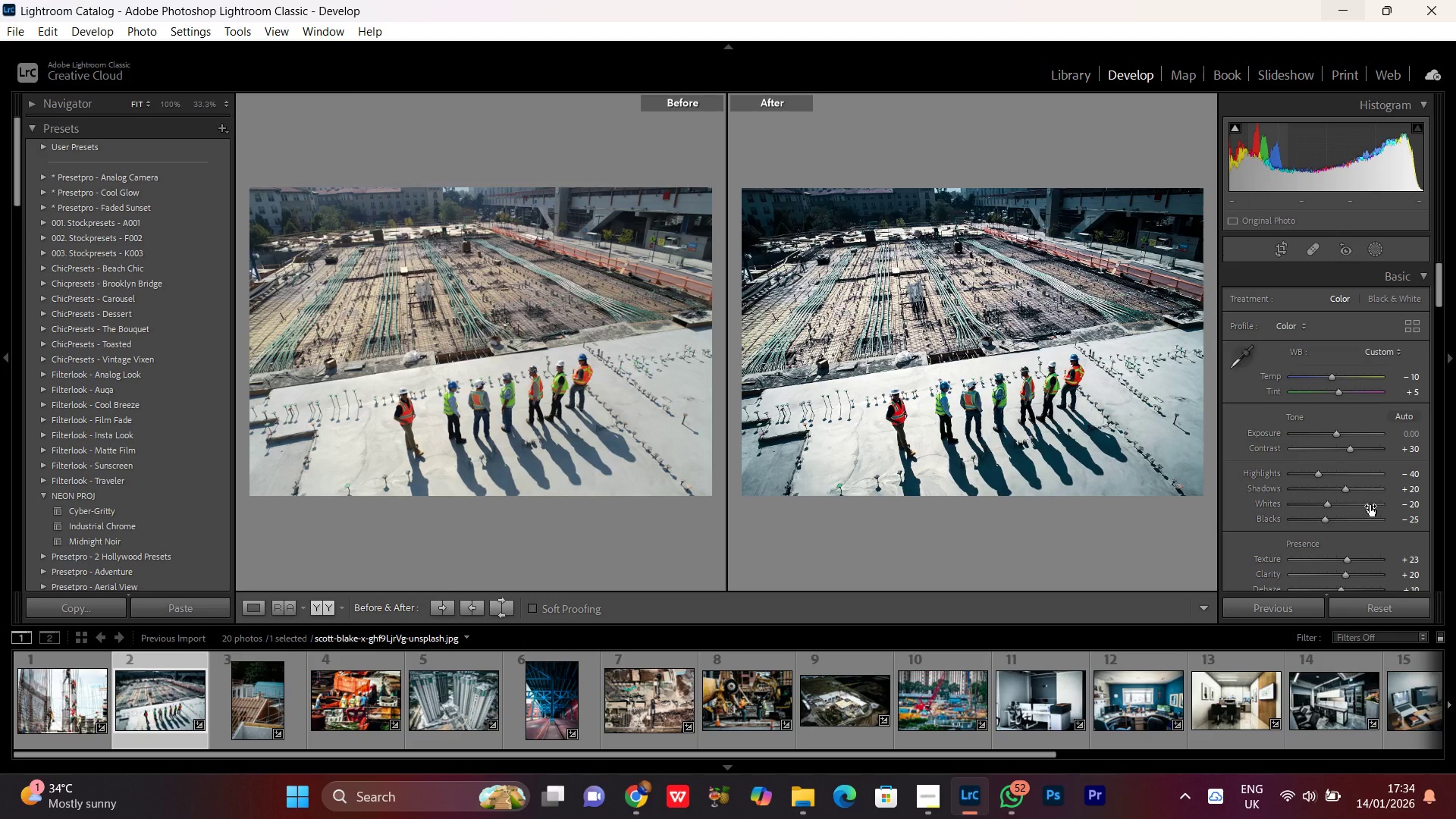 
left_click_drag(start_coordinate=[1320, 504], to_coordinate=[1305, 502])
 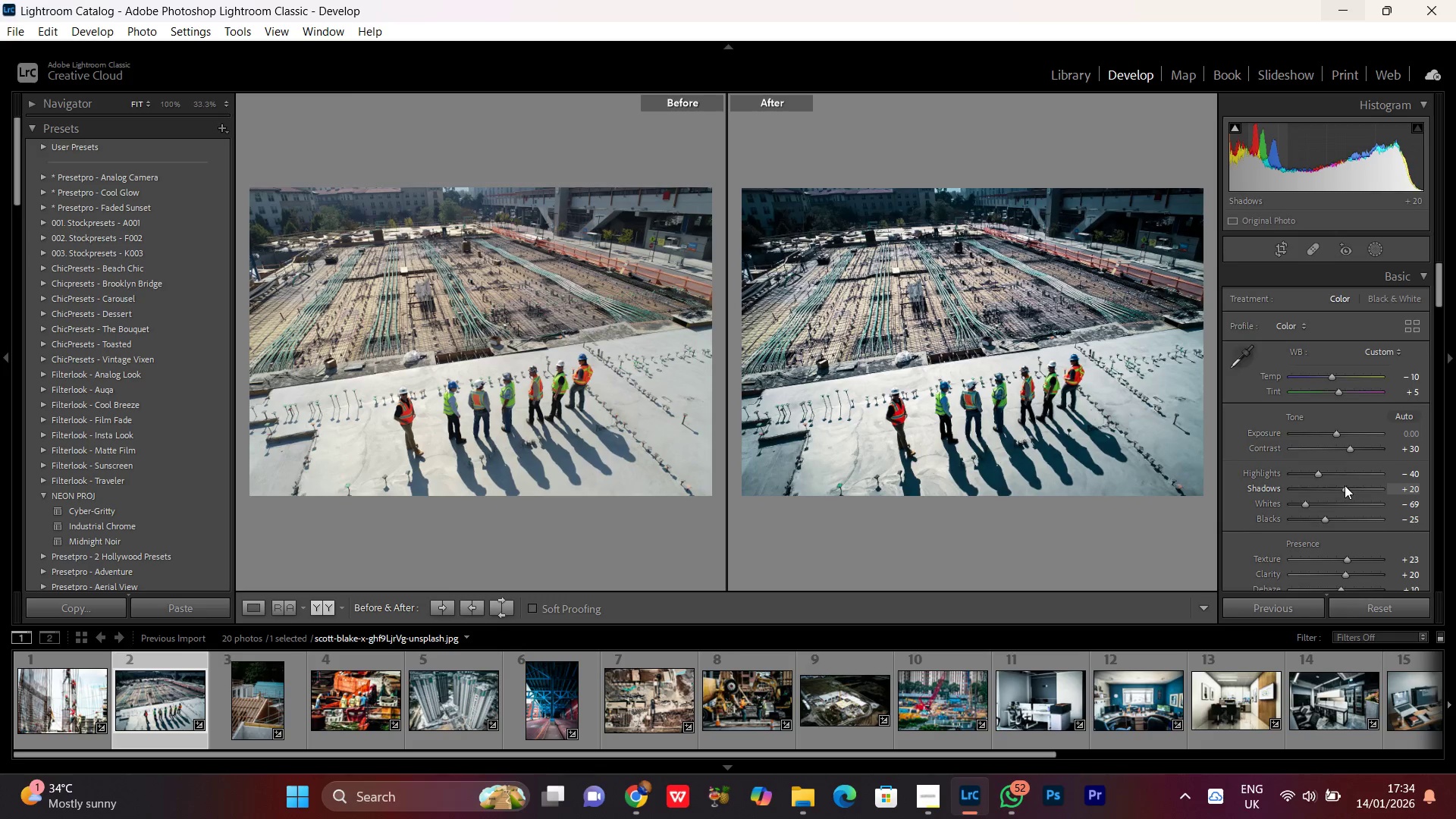 
left_click_drag(start_coordinate=[1345, 485], to_coordinate=[1359, 485])
 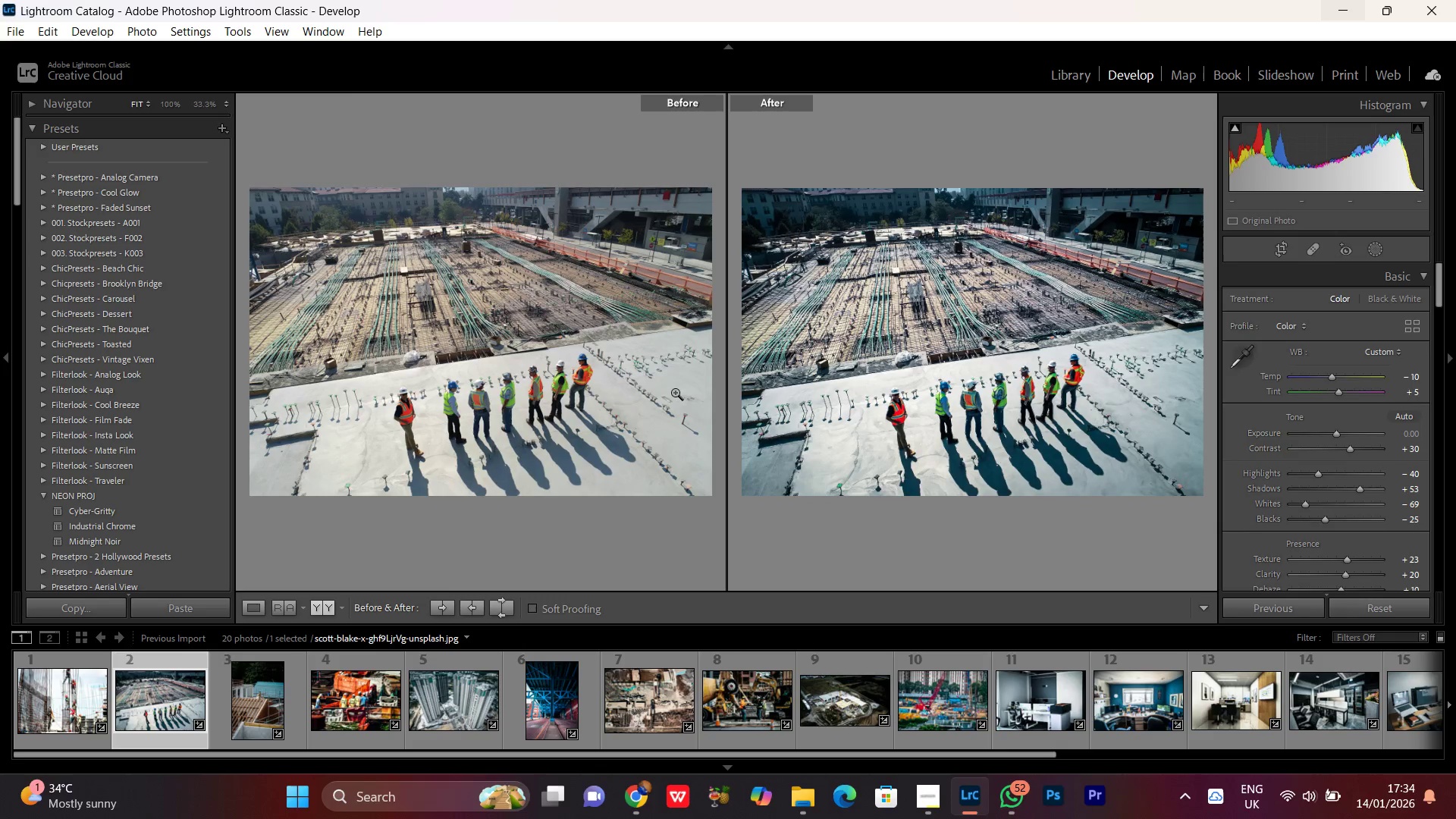 
key(PrintScreen)
 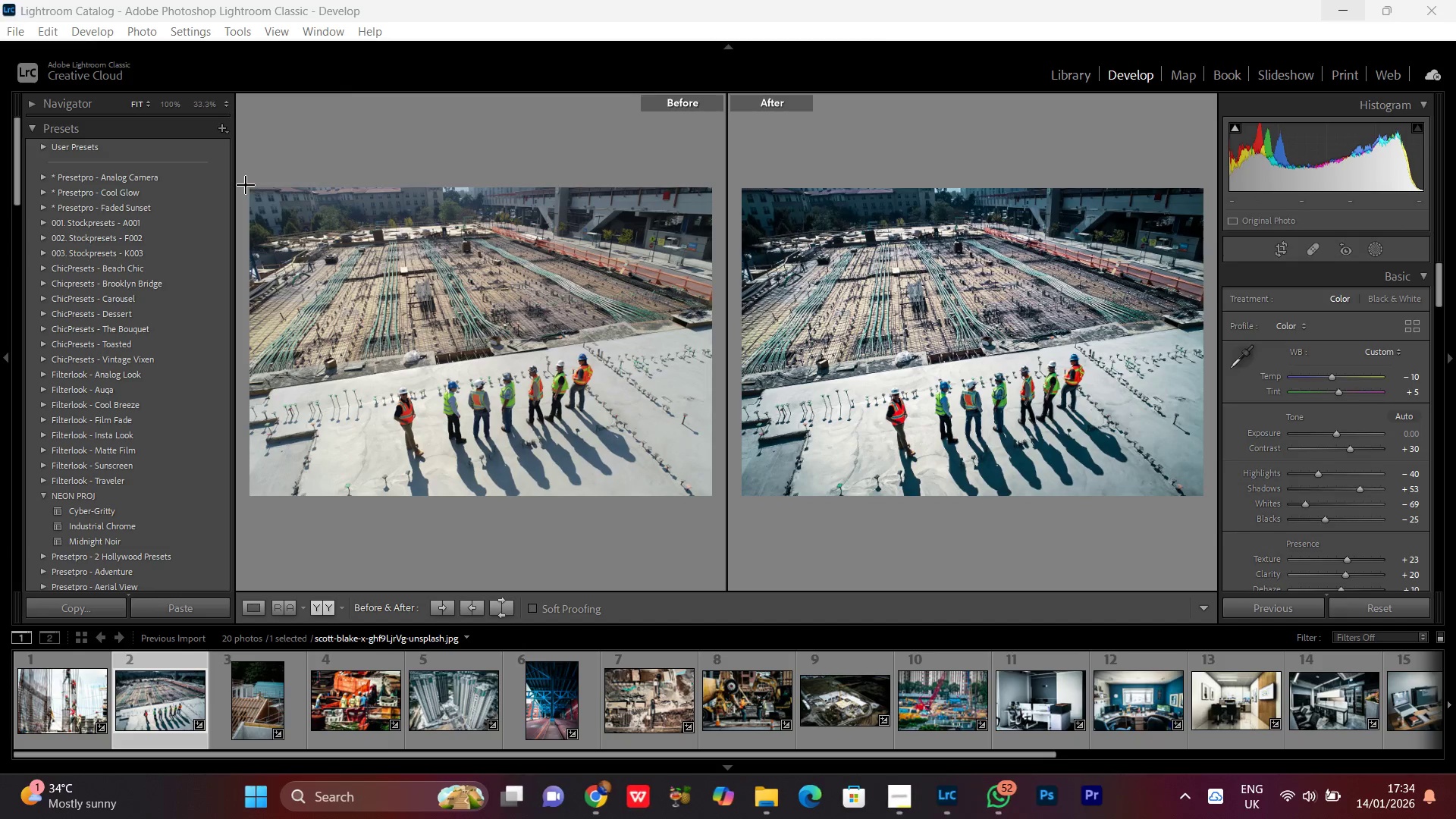 
left_click_drag(start_coordinate=[253, 189], to_coordinate=[1202, 496])
 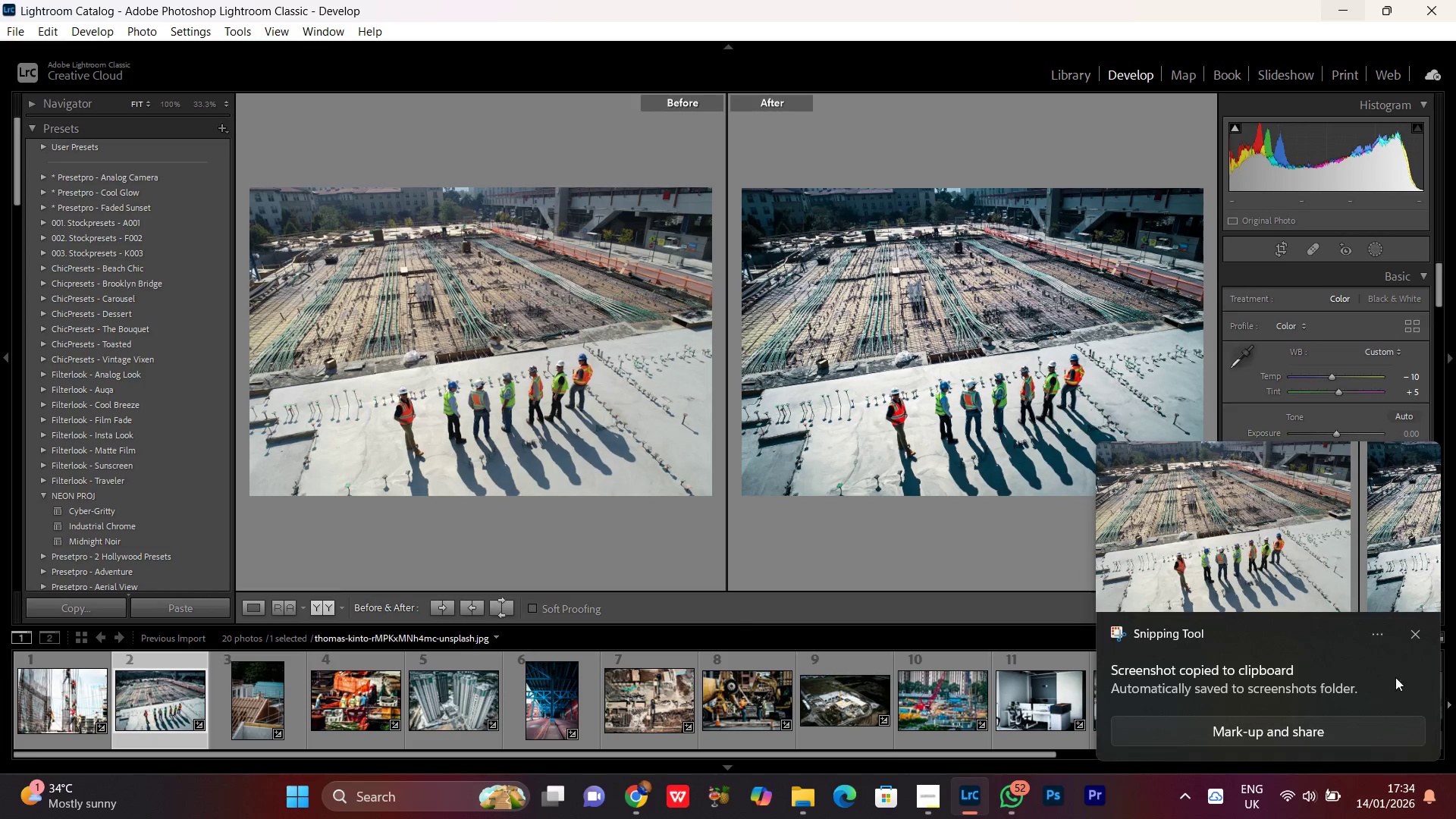 
left_click([1424, 633])
 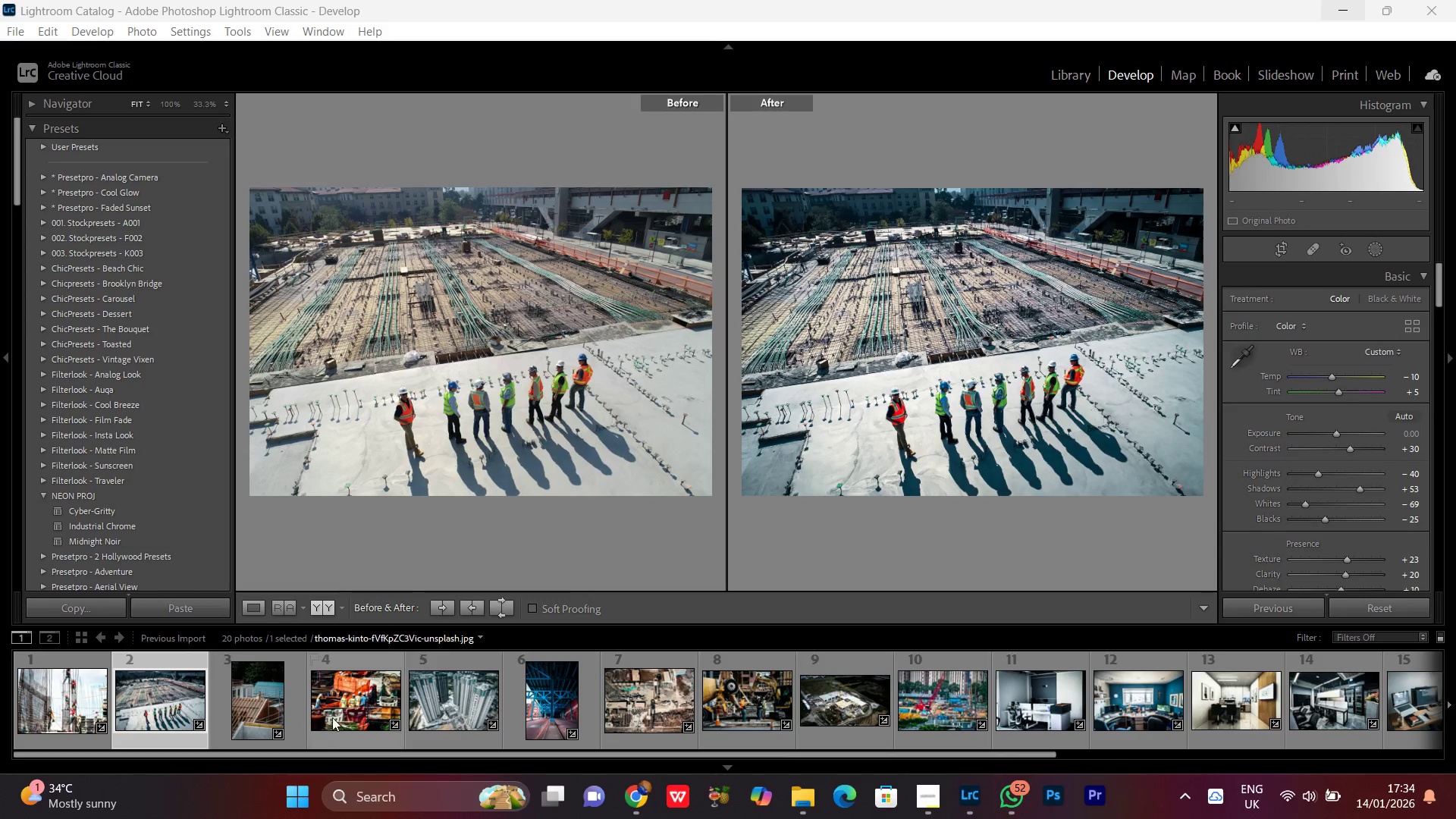 
left_click([343, 706])
 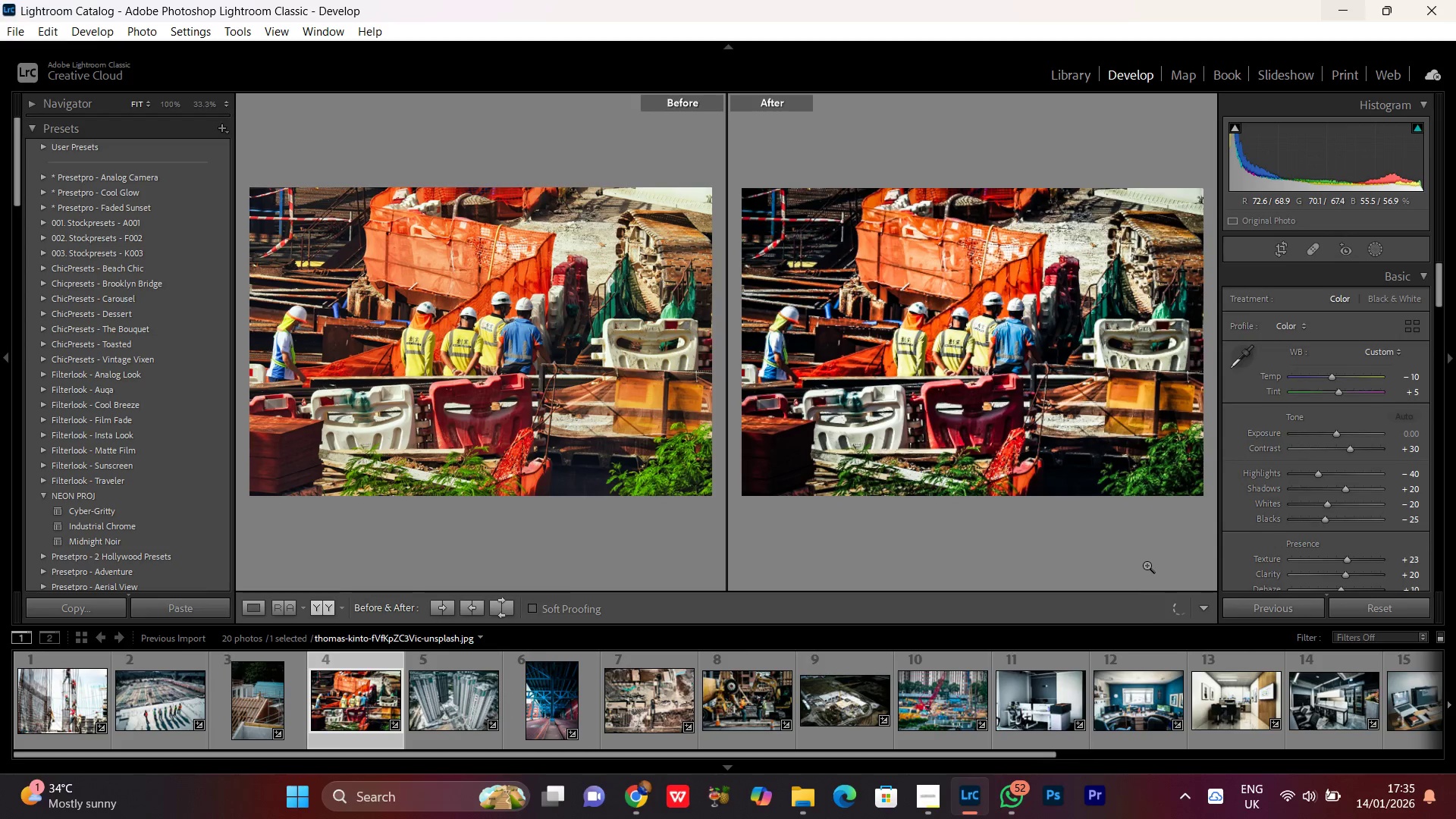 
left_click([1040, 701])
 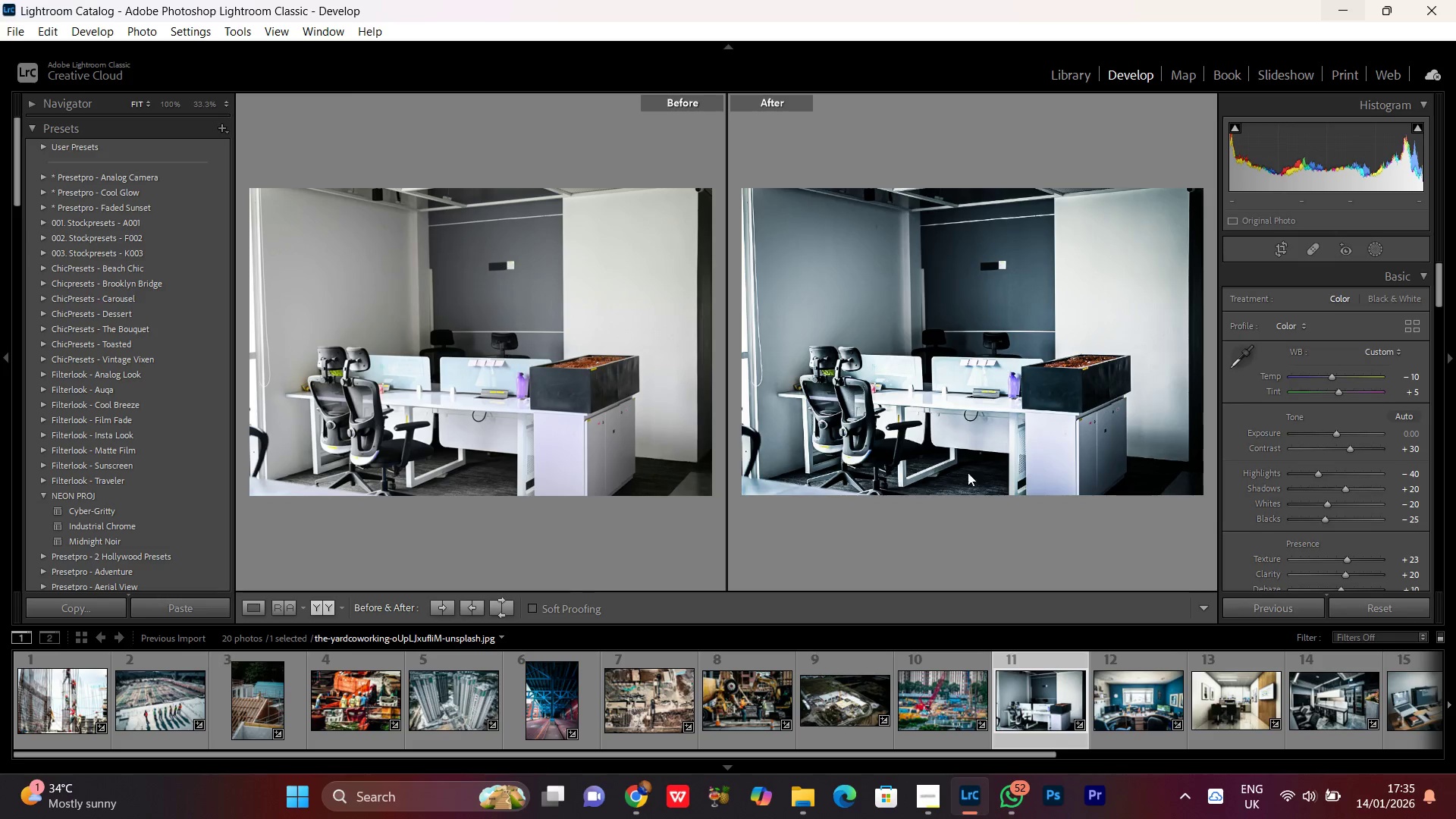 
key(PrintScreen)
 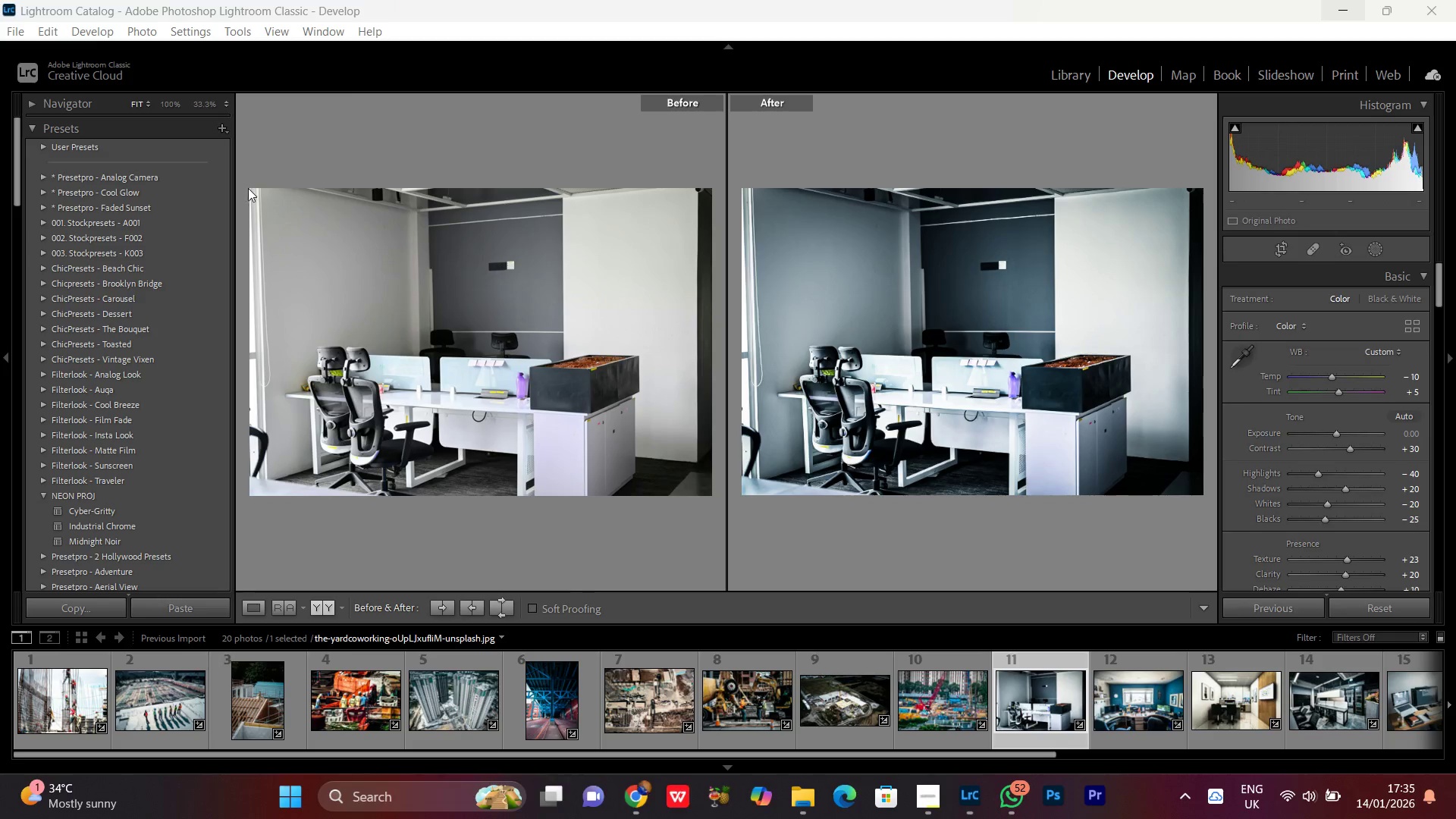 
left_click_drag(start_coordinate=[247, 188], to_coordinate=[1197, 489])
 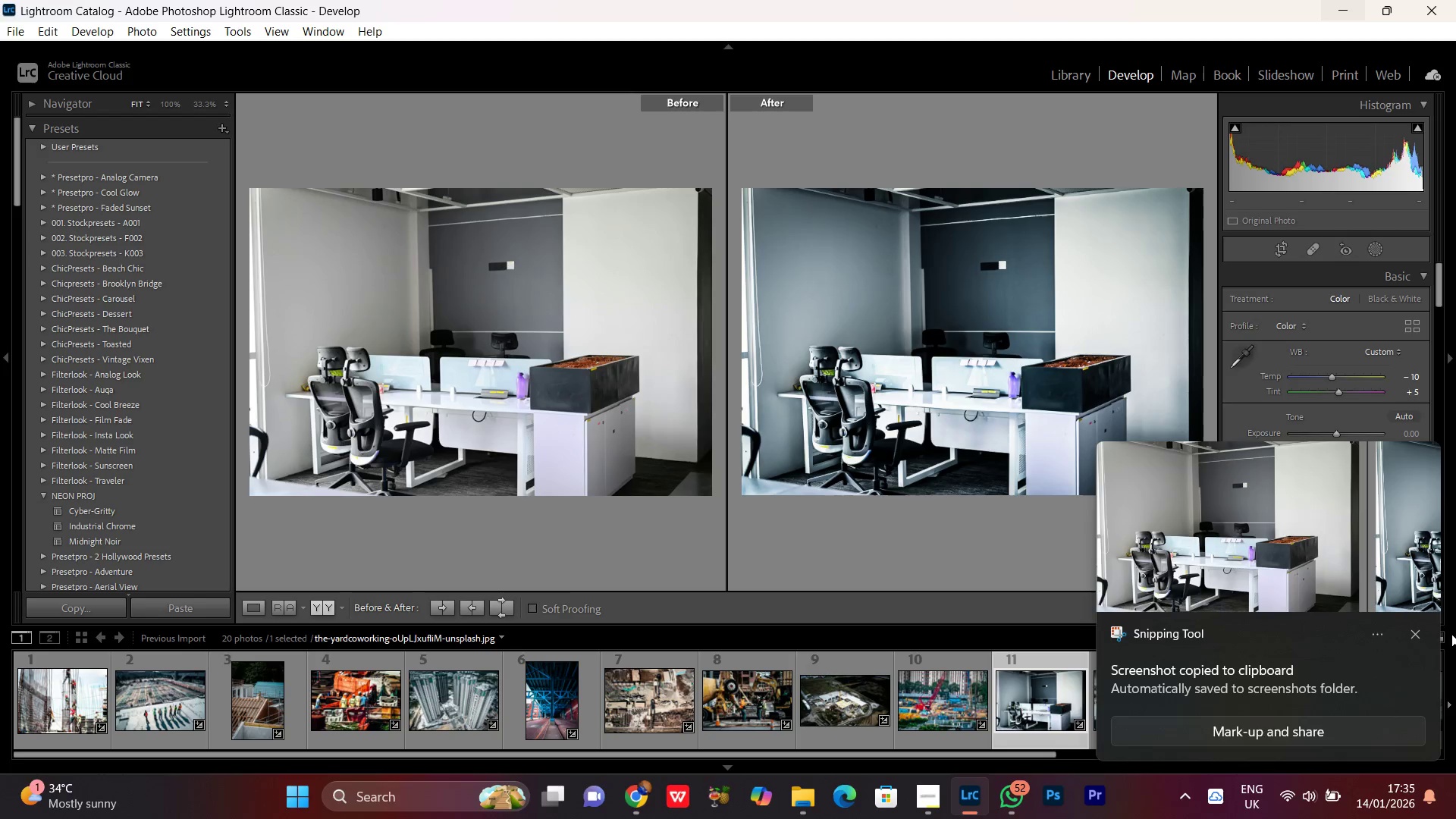 
left_click([1414, 635])
 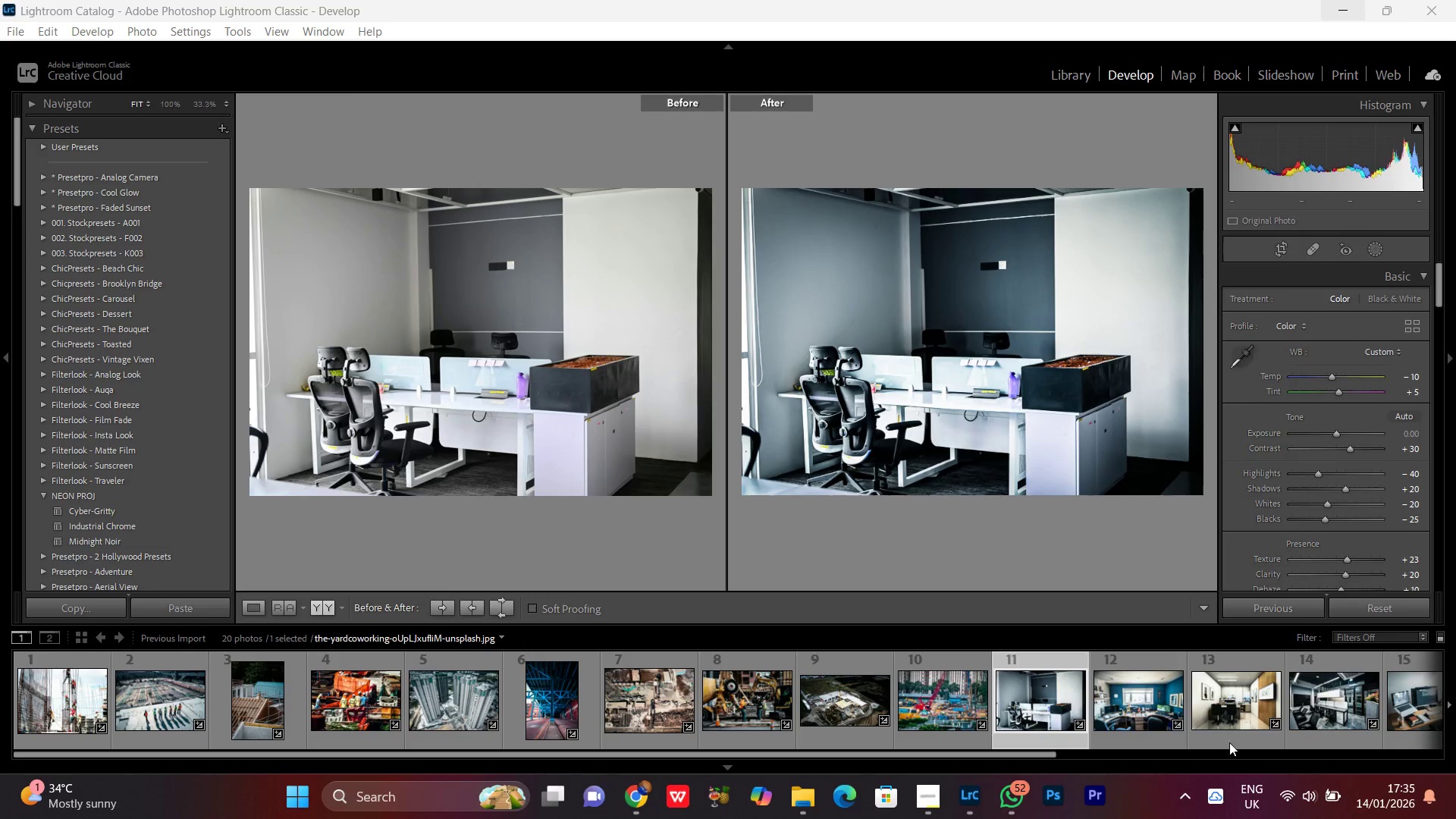 
scroll: coordinate [1159, 733], scroll_direction: down, amount: 3.0
 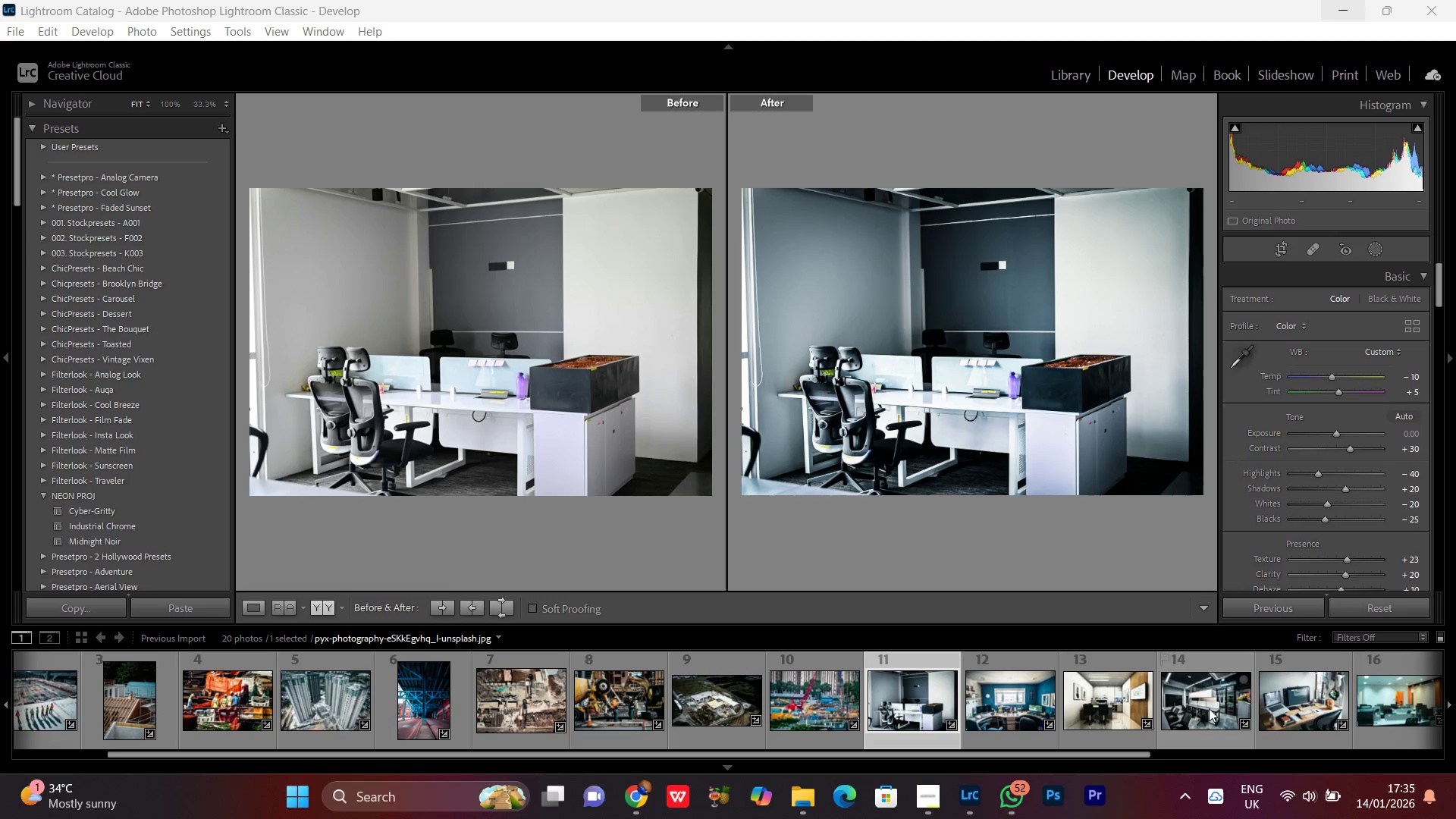 
left_click([1208, 700])
 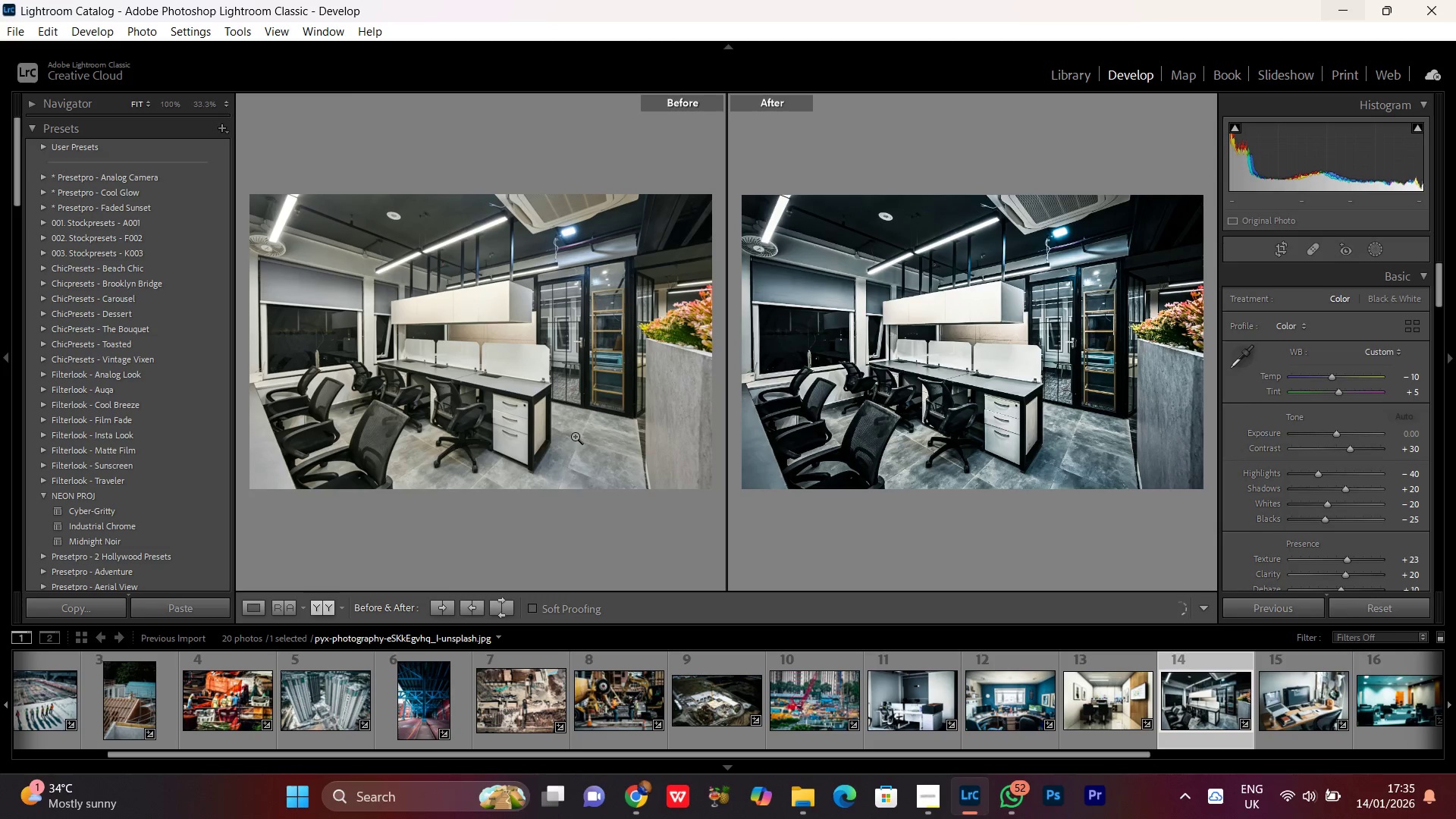 
key(PrintScreen)
 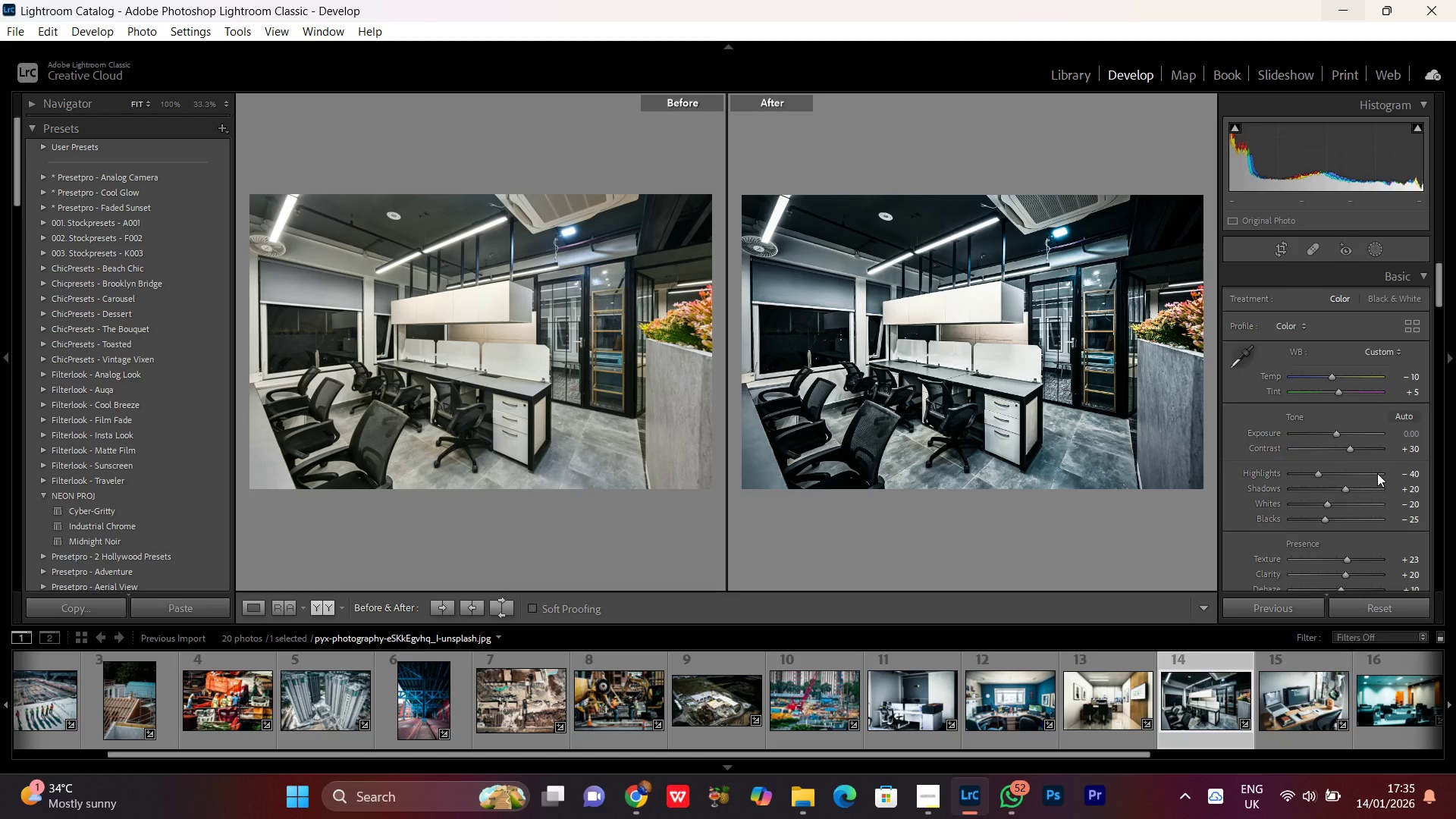 
left_click([1306, 500])
 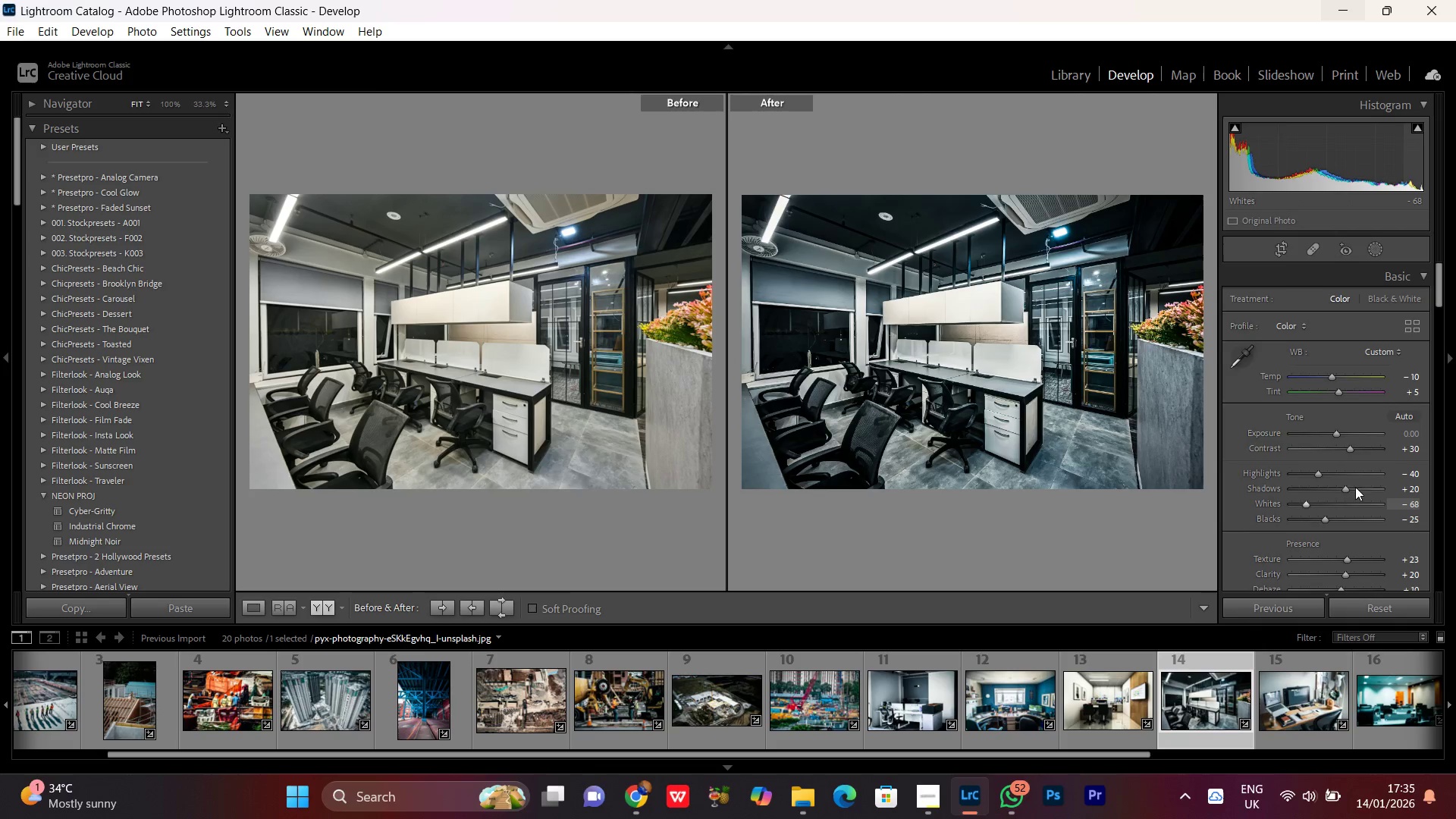 
left_click([1345, 488])
 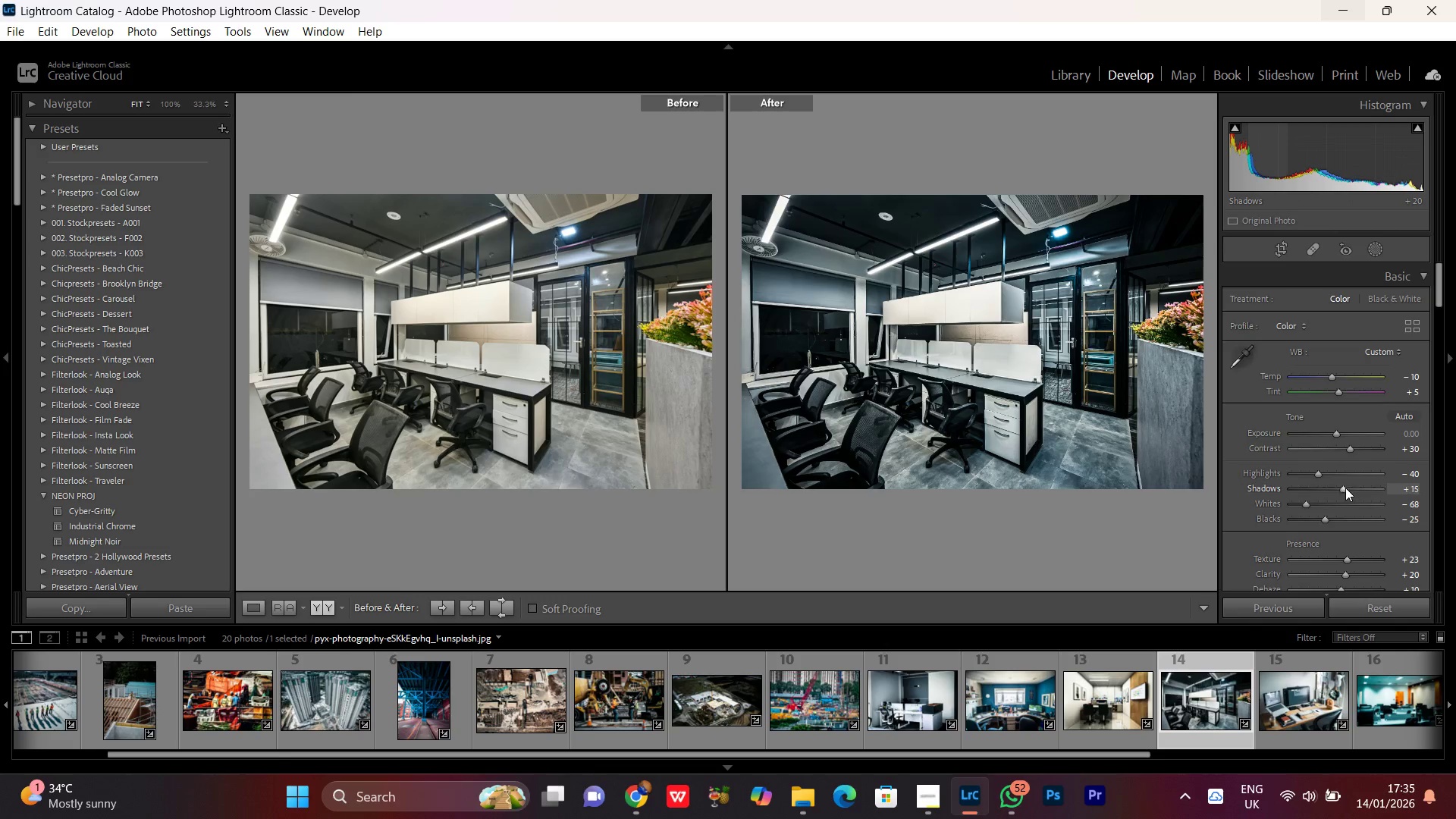 
scroll: coordinate [1344, 488], scroll_direction: down, amount: 8.0
 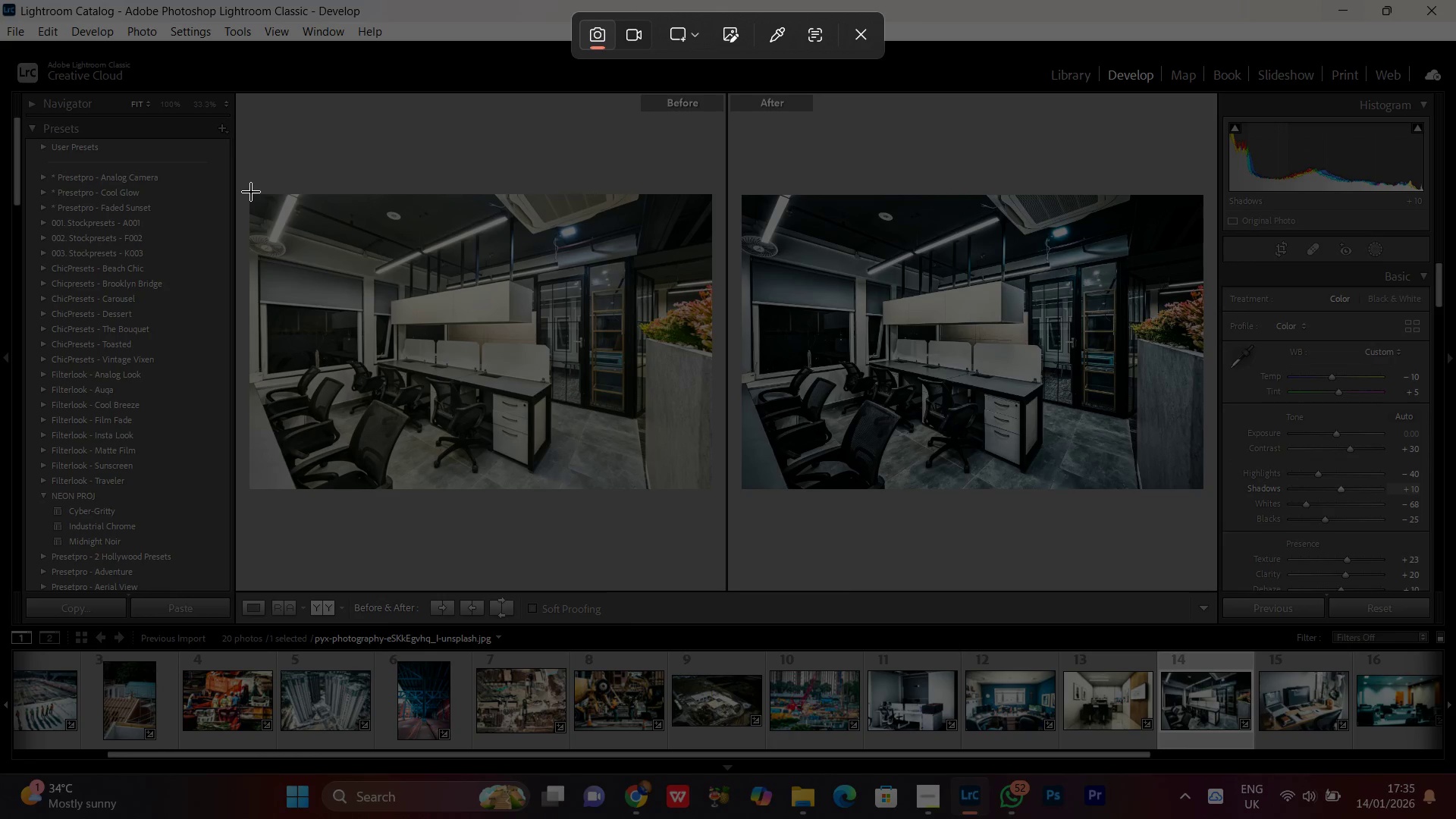 
left_click_drag(start_coordinate=[246, 192], to_coordinate=[1200, 489])
 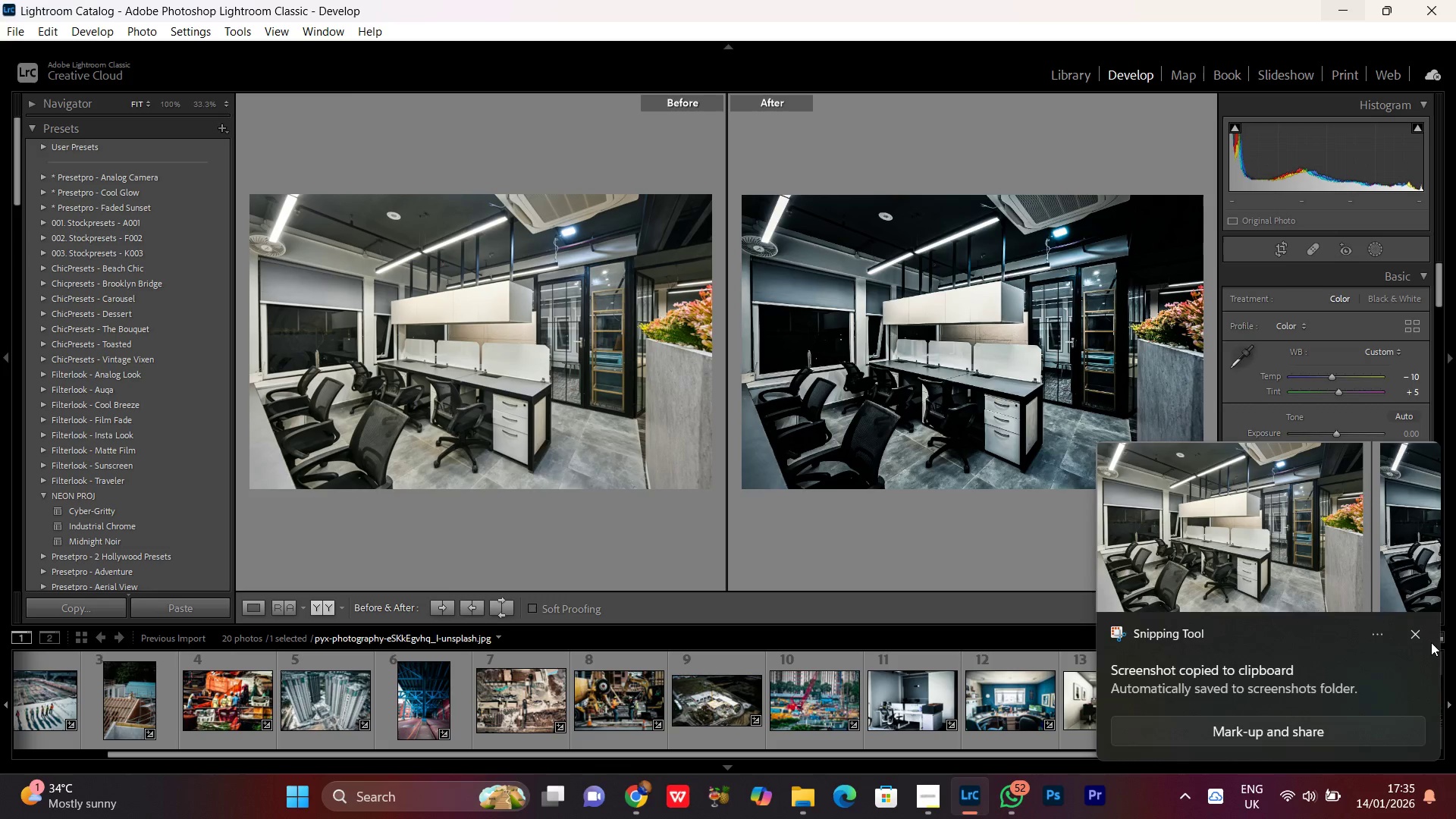 
left_click([1420, 634])
 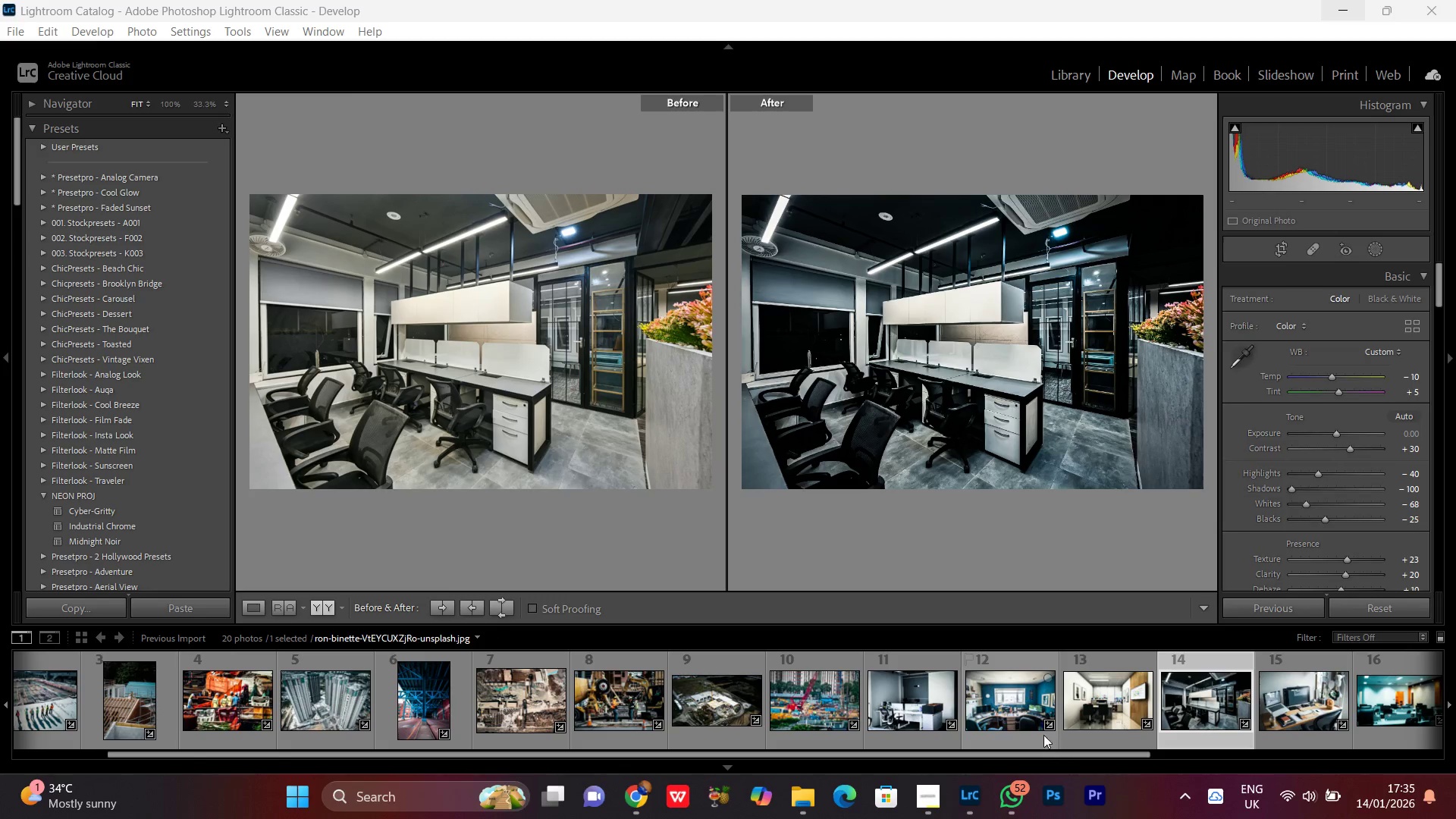 
scroll: coordinate [1041, 733], scroll_direction: down, amount: 2.0
 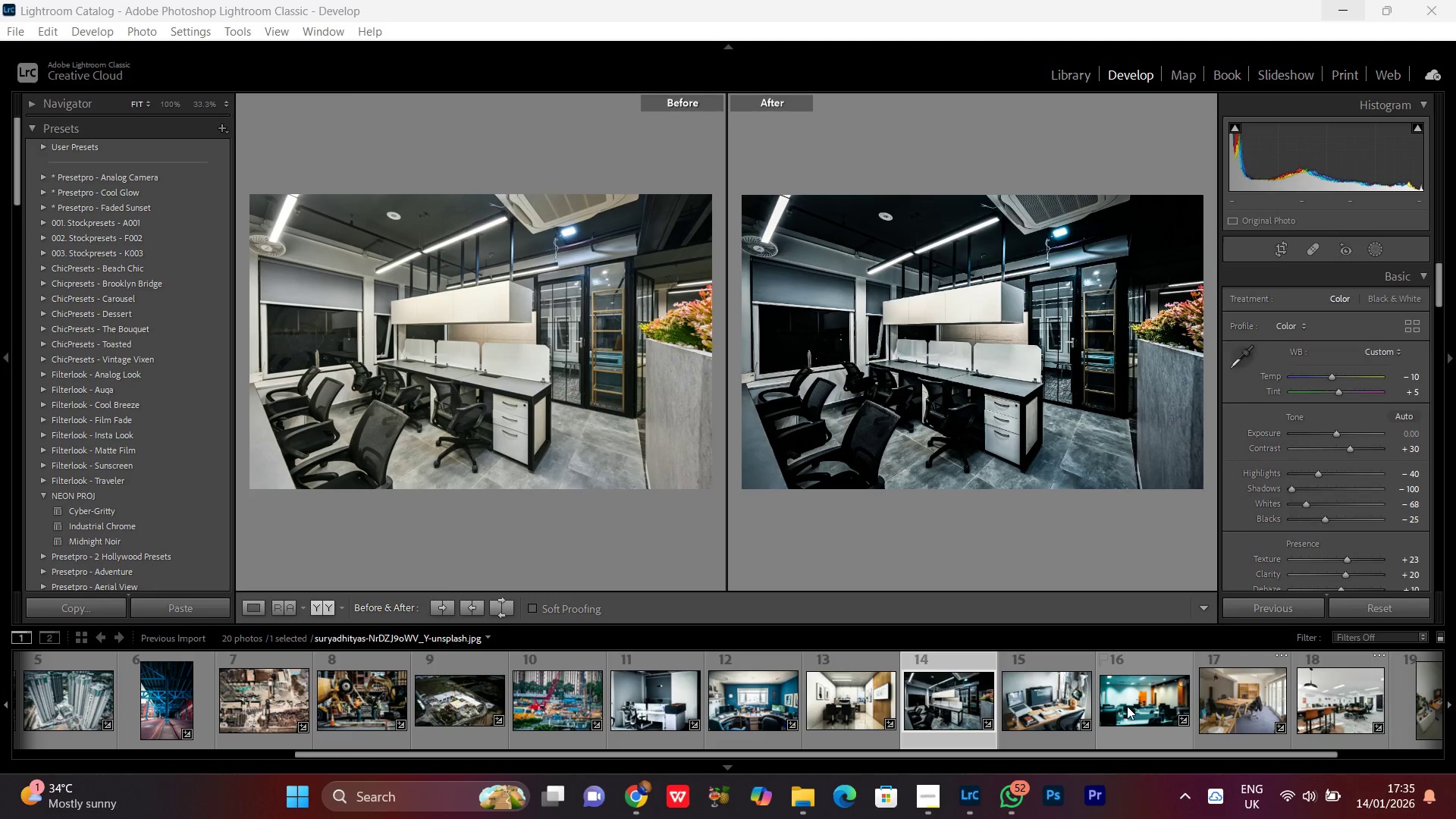 
left_click([1127, 706])
 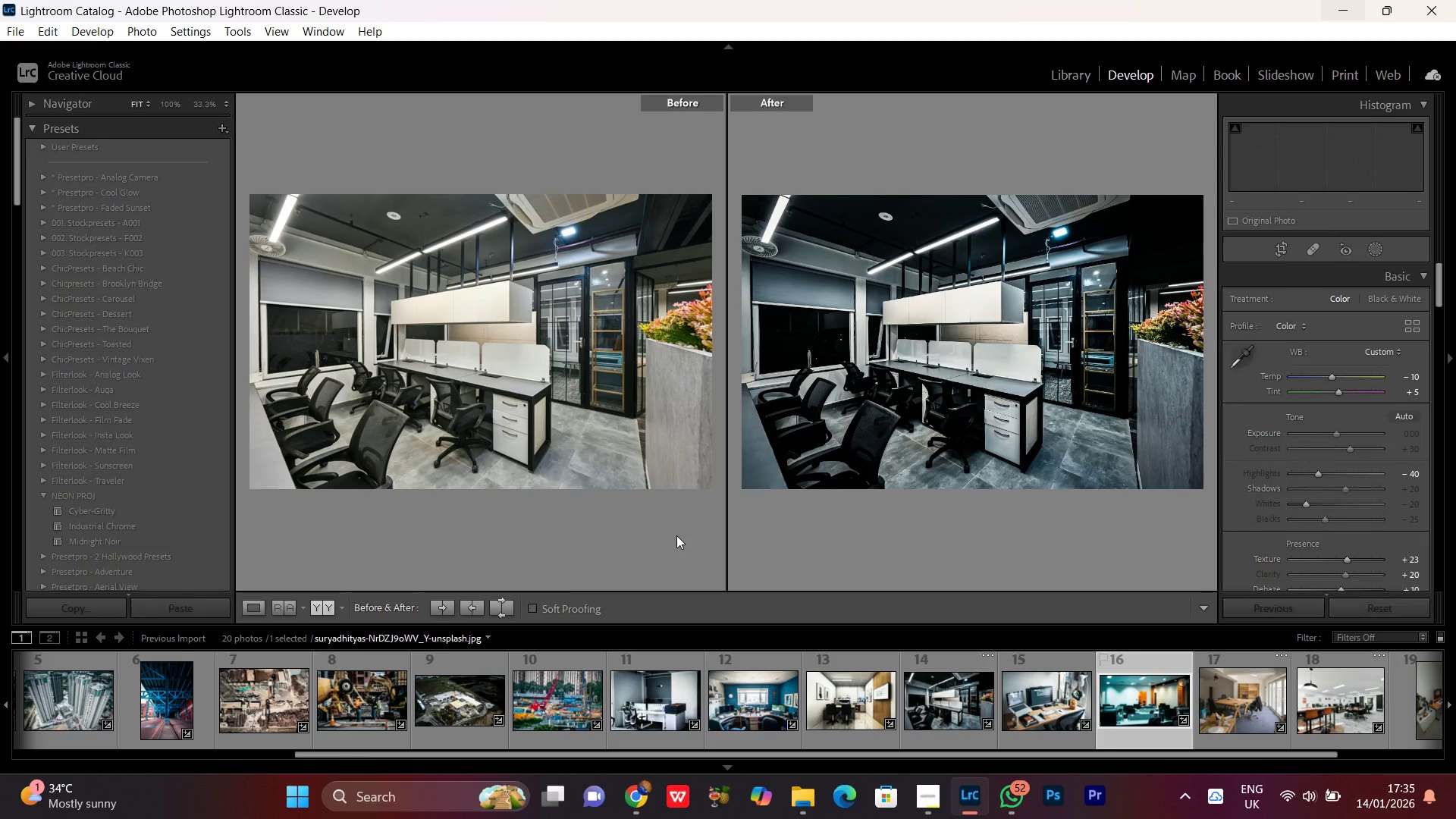 
mouse_move([671, 503])
 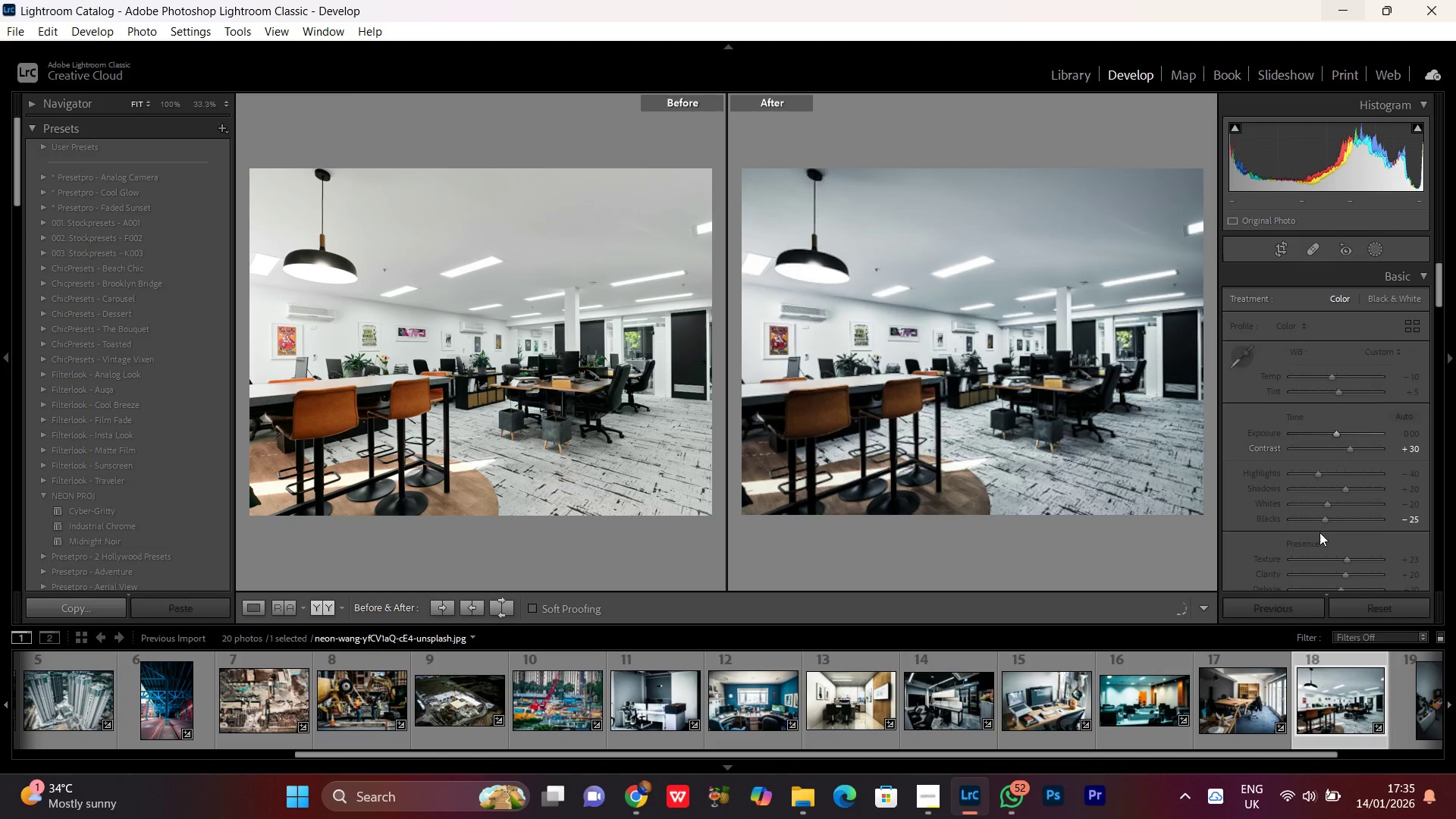 
wait(7.11)
 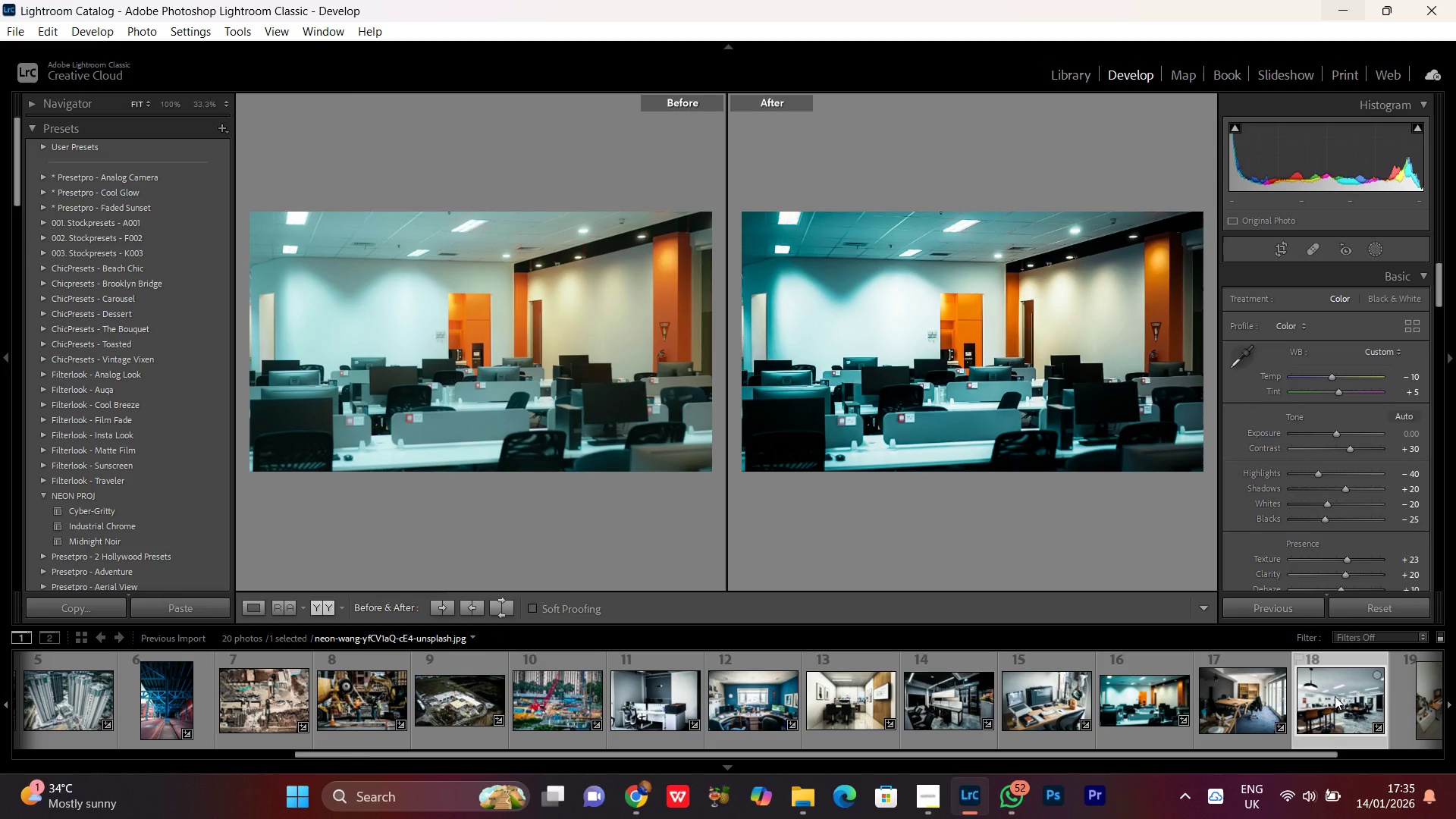 
left_click_drag(start_coordinate=[1320, 504], to_coordinate=[1302, 504])
 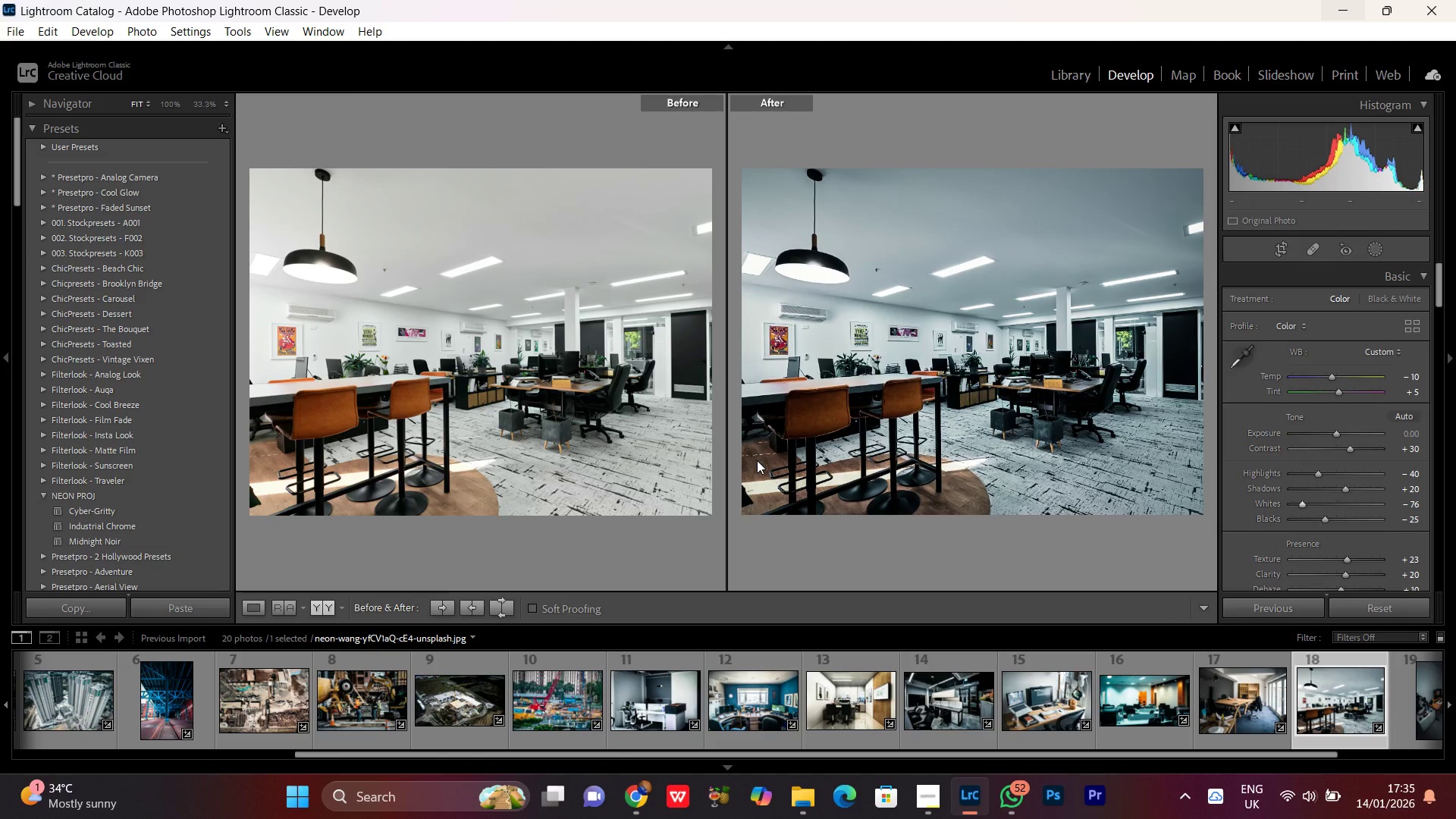 
key(PrintScreen)
 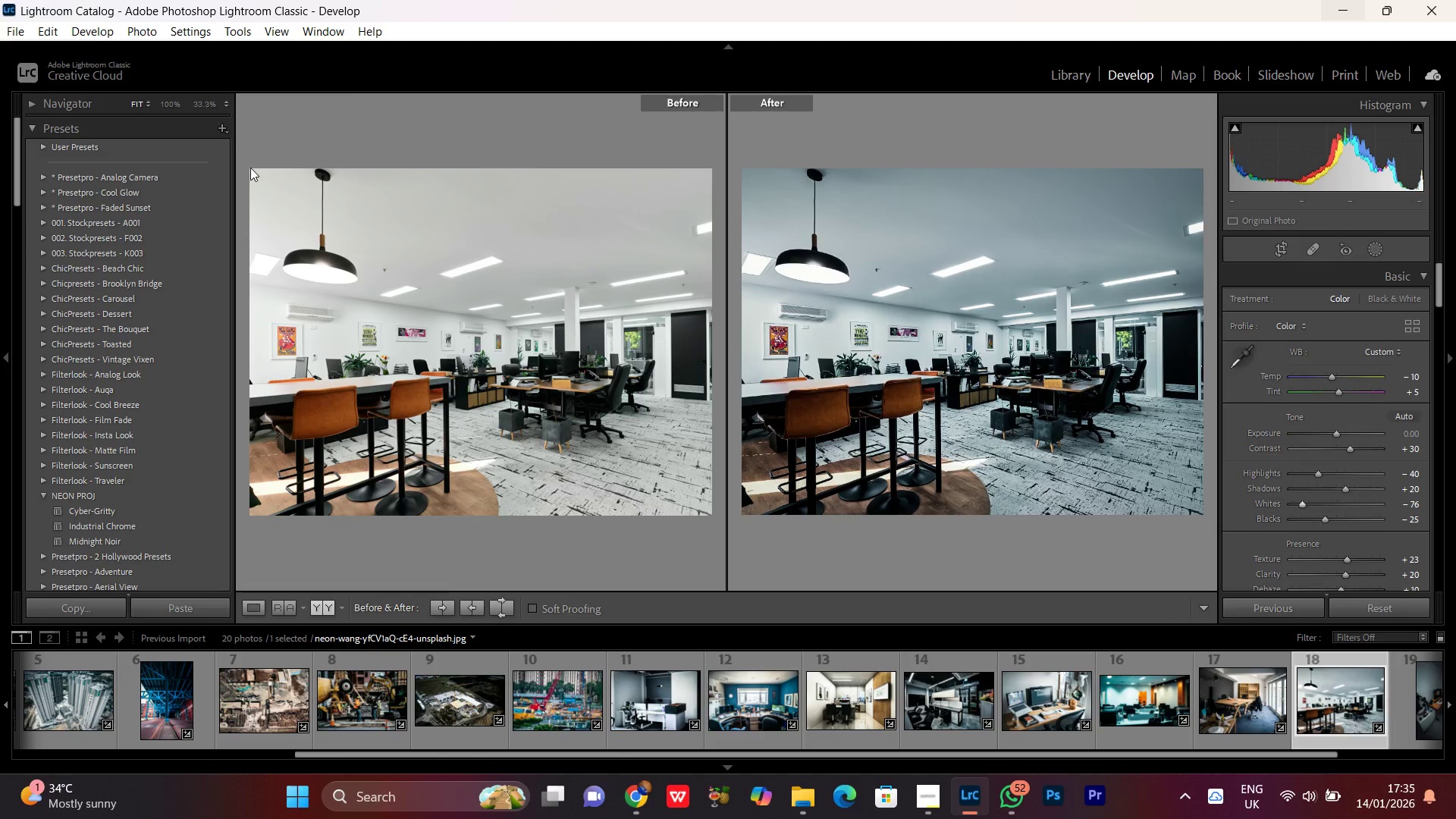 
wait(8.38)
 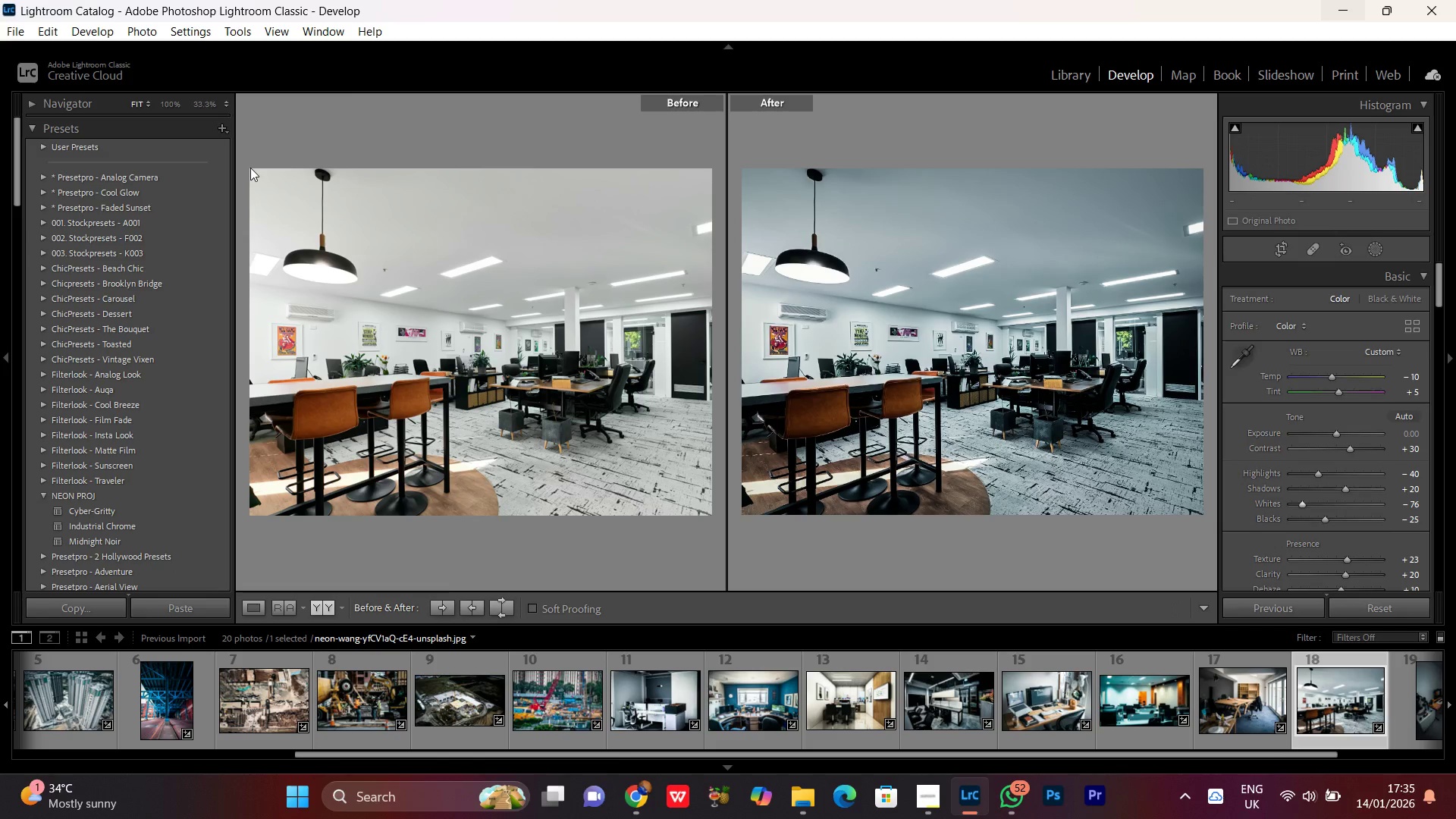 
left_click_drag(start_coordinate=[252, 168], to_coordinate=[1203, 515])
 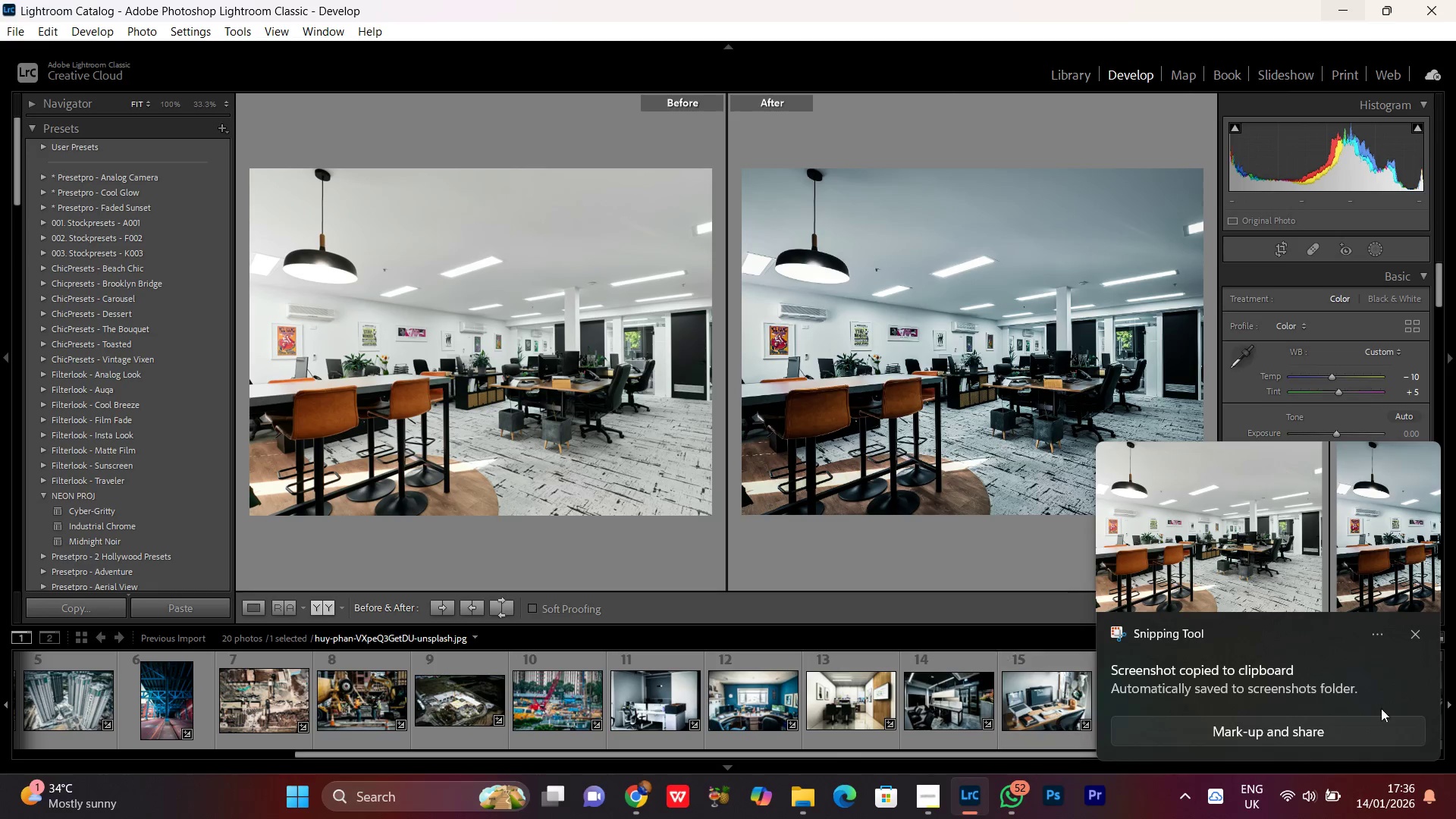 
left_click([1417, 633])
 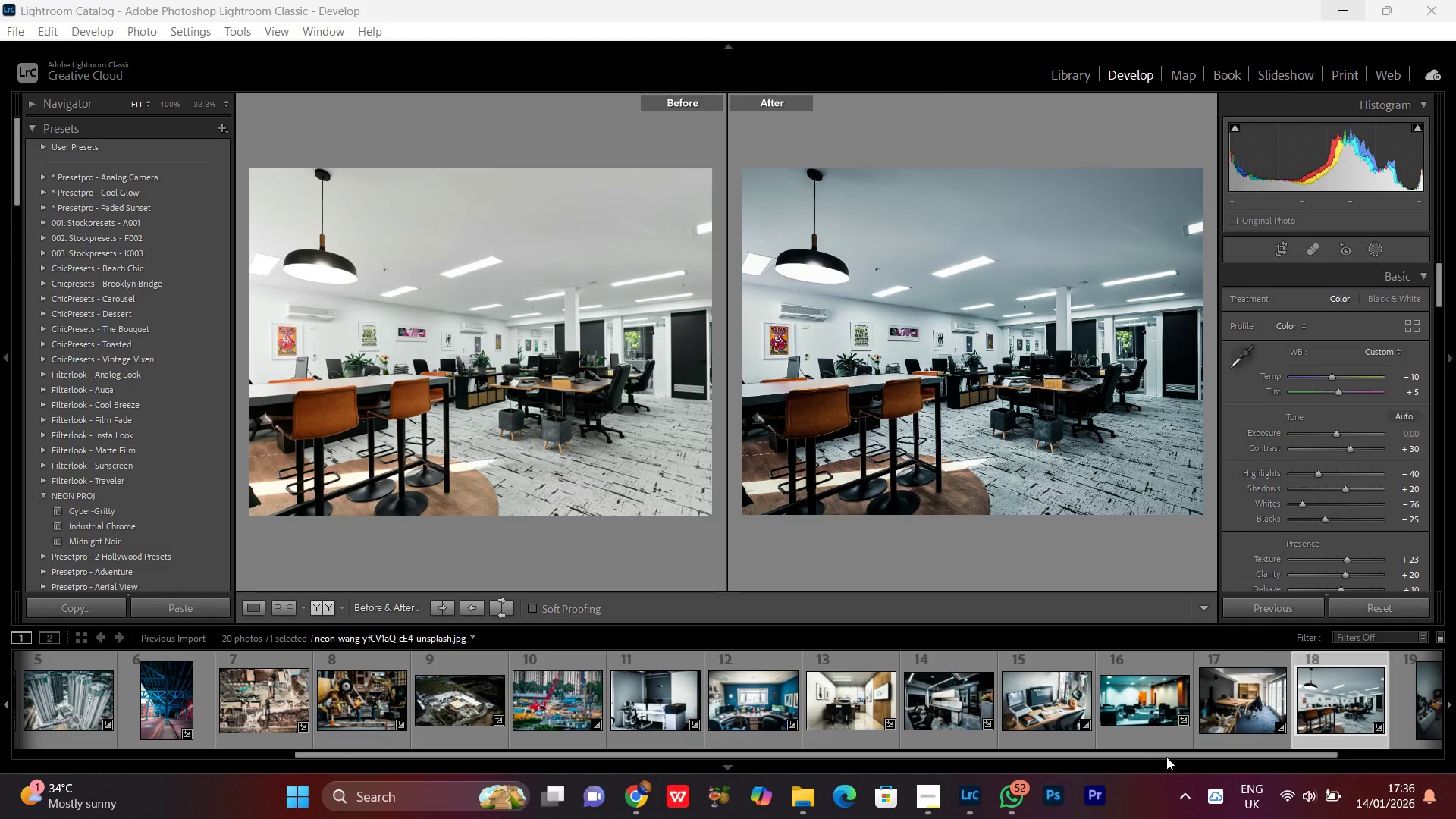 
left_click_drag(start_coordinate=[1166, 756], to_coordinate=[637, 727])
 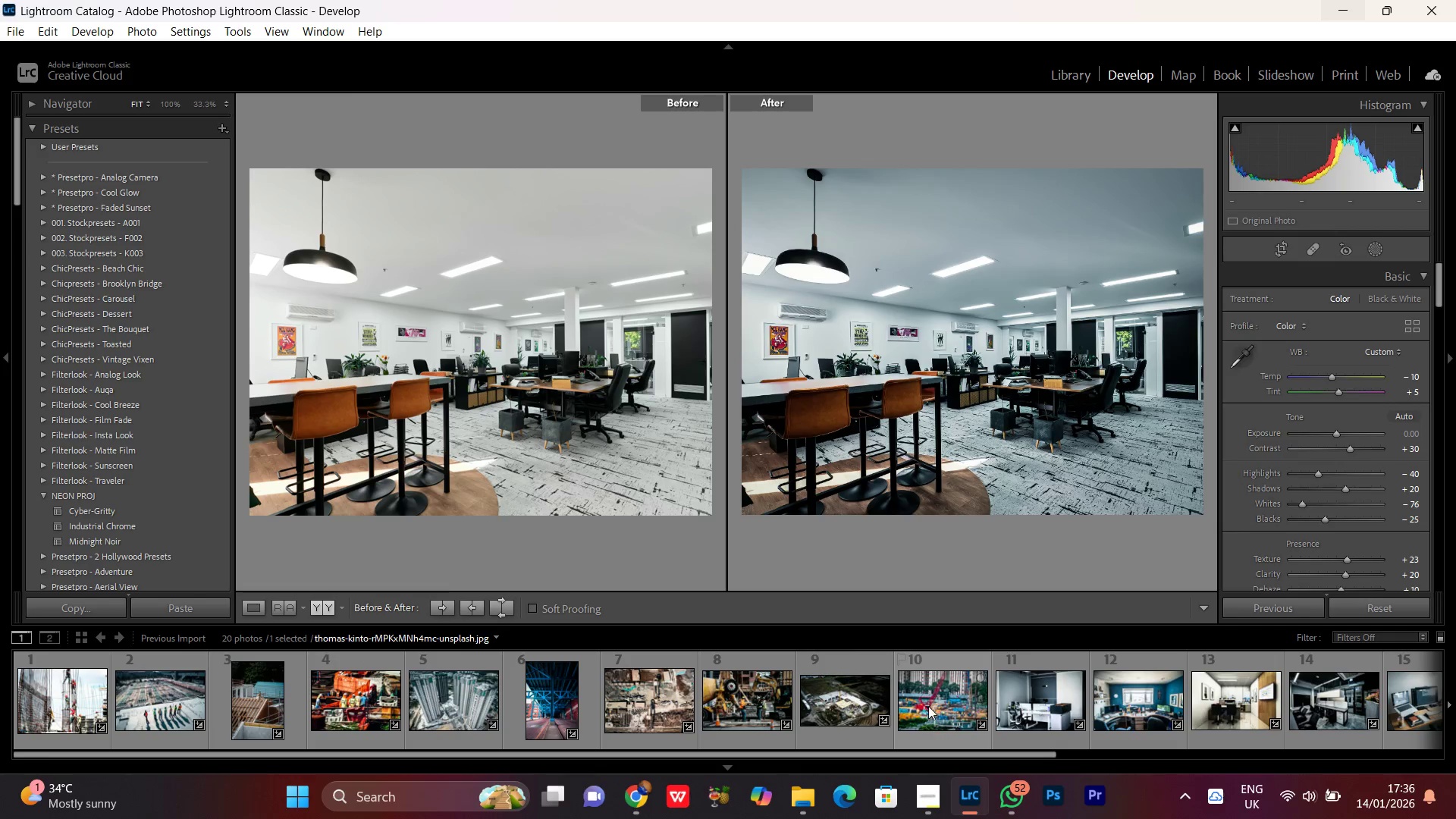 
left_click([928, 706])
 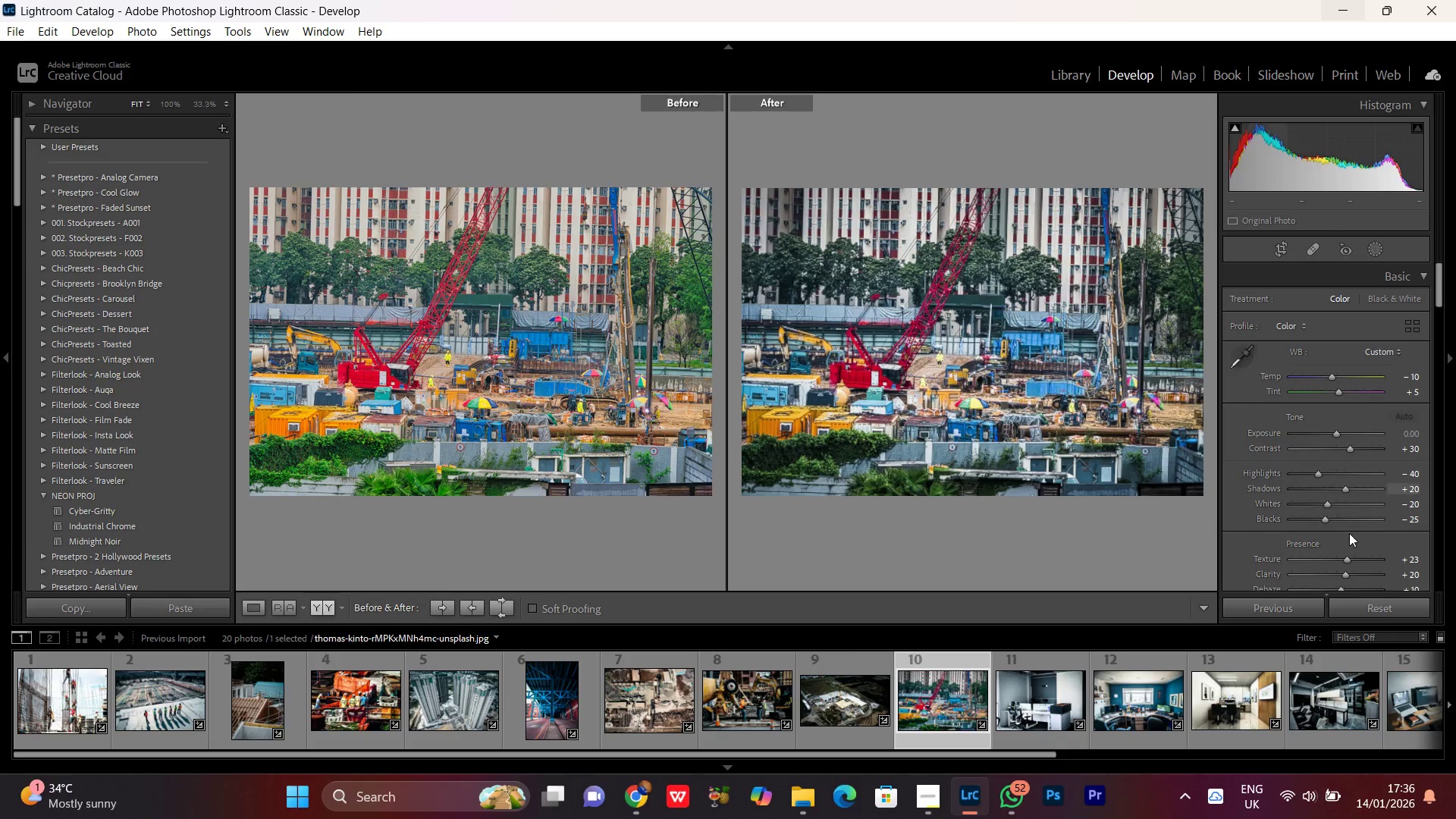 
left_click([1338, 435])
 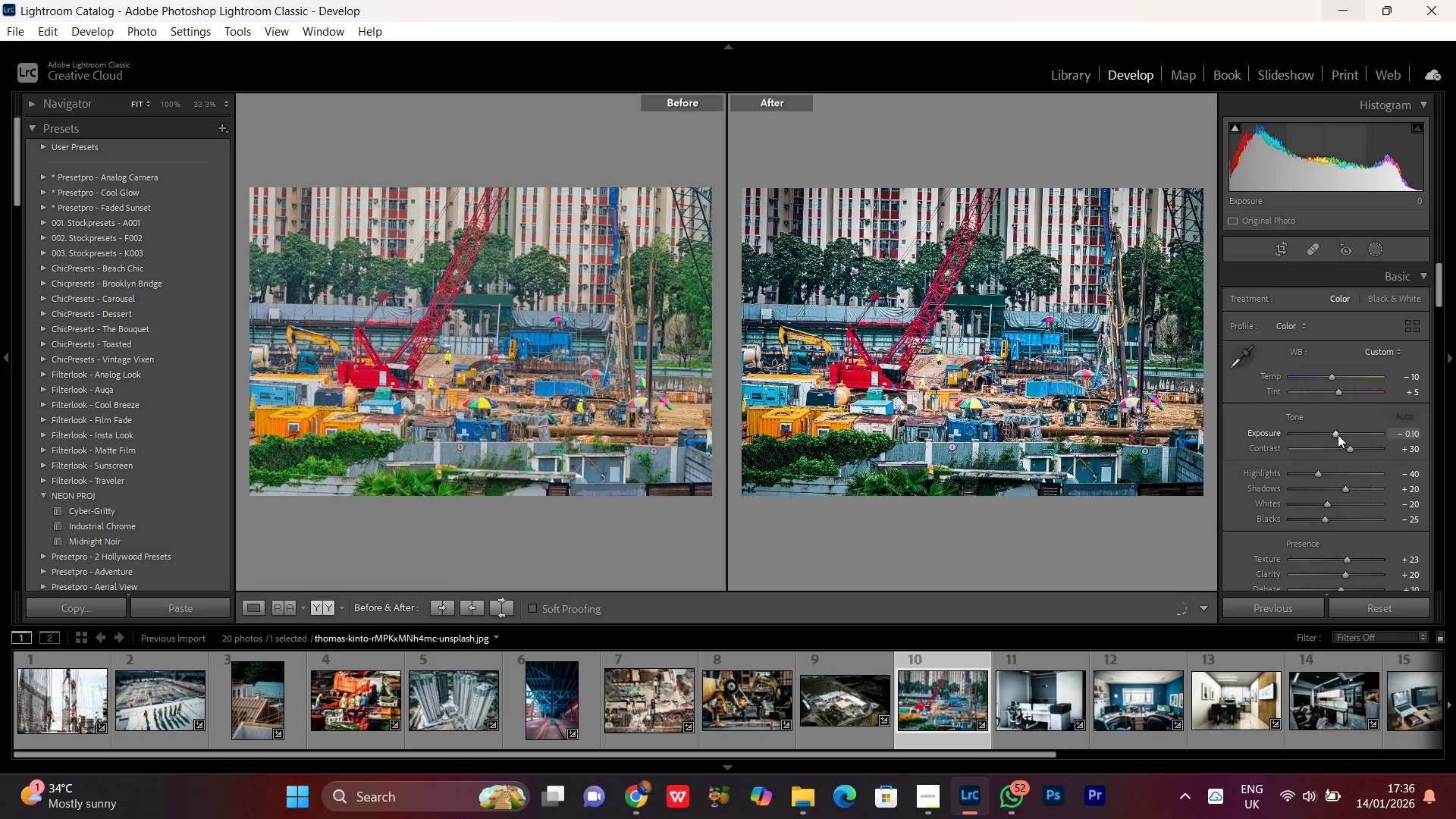 
scroll: coordinate [1338, 435], scroll_direction: down, amount: 4.0